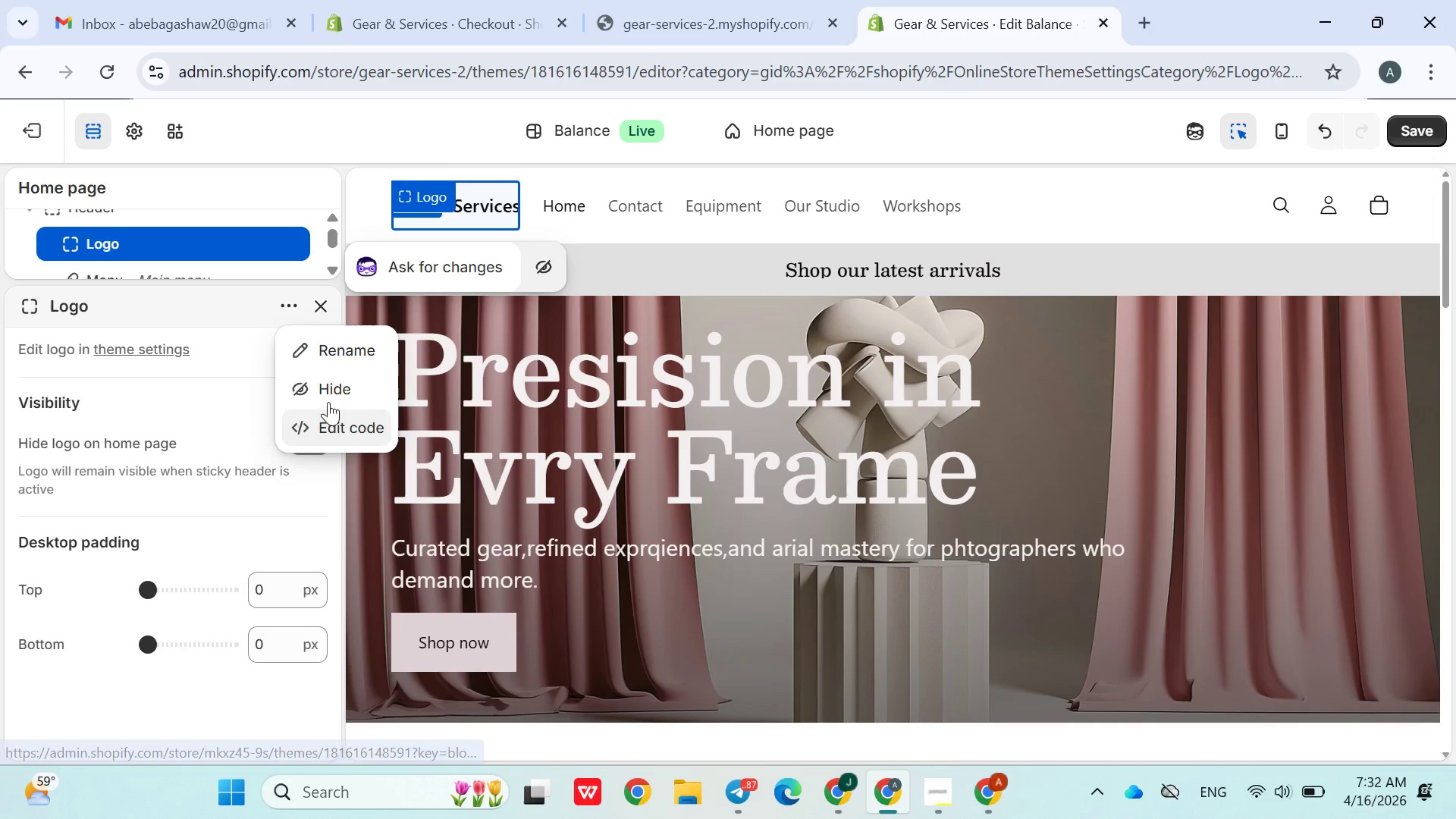 
left_click([335, 354])
 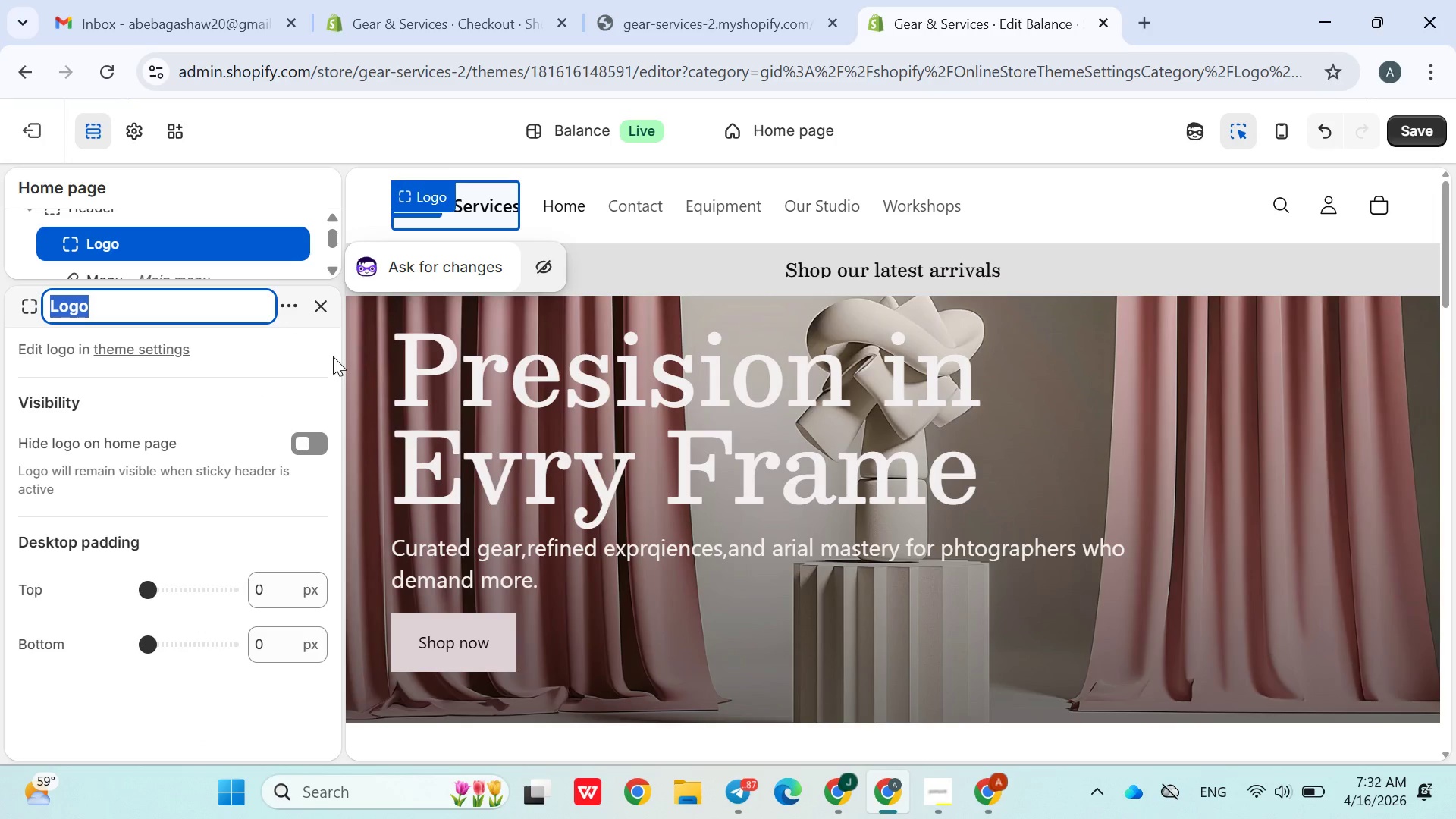 
key(Backspace)
 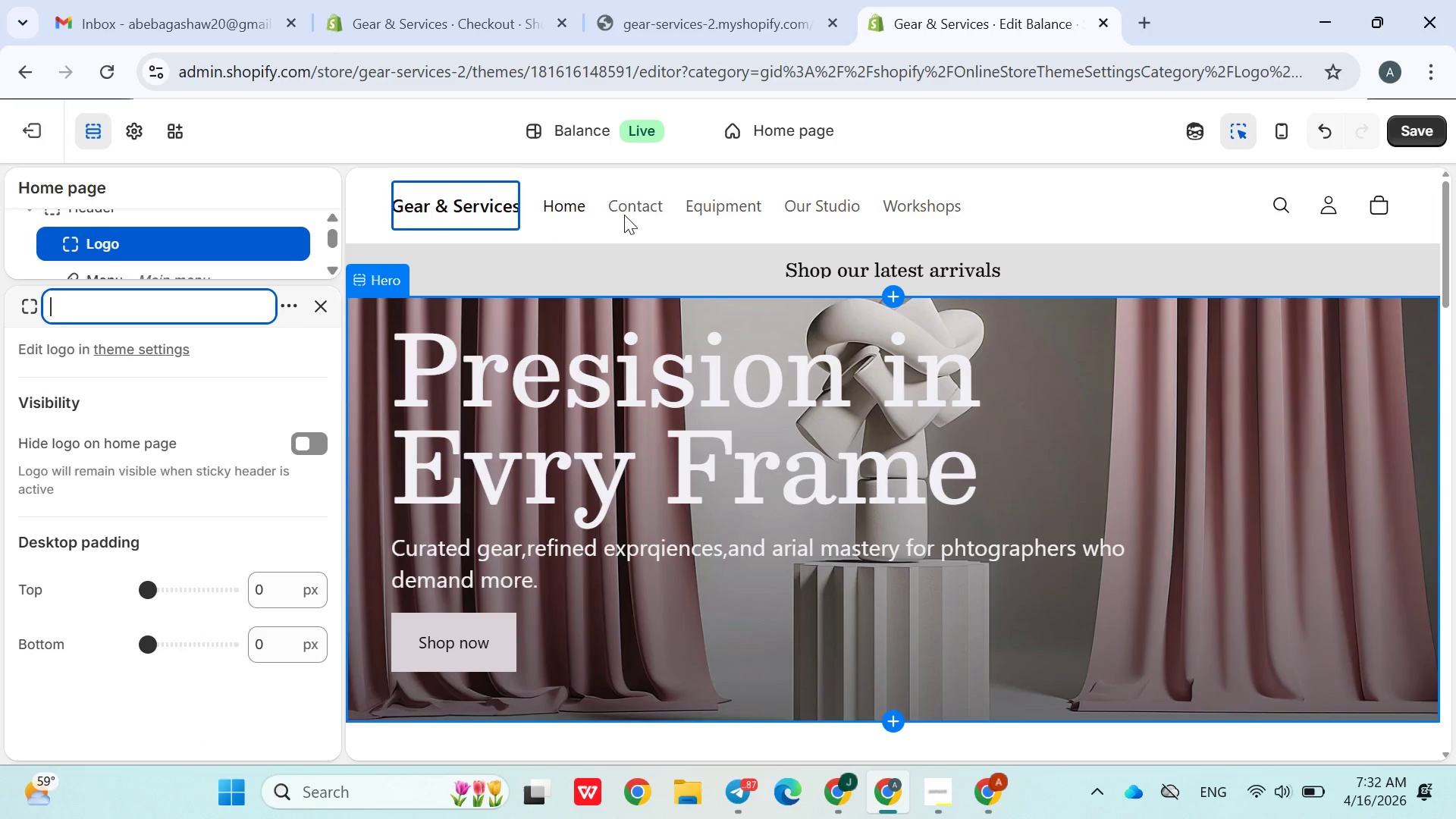 
left_click([614, 222])
 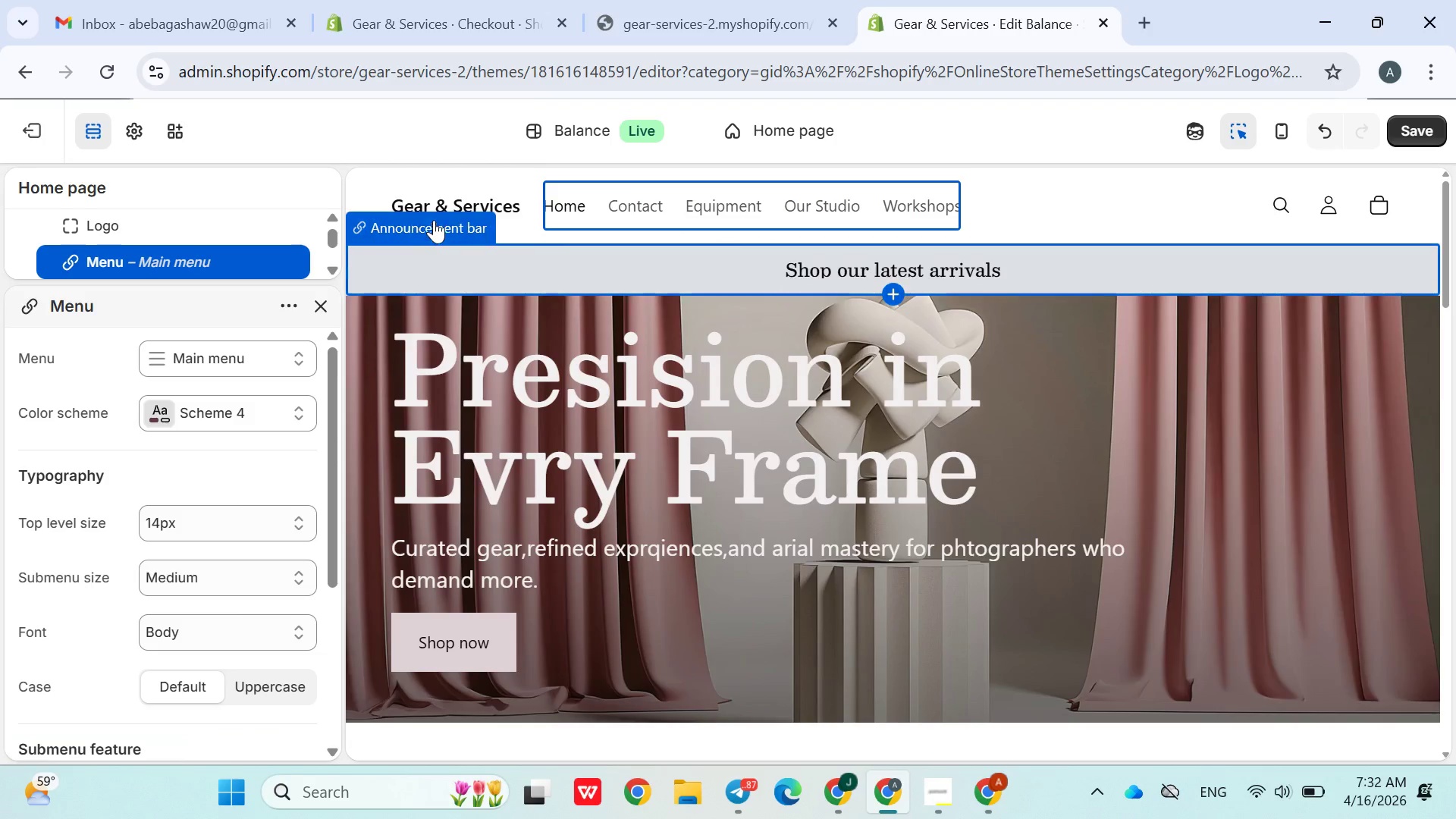 
left_click([438, 206])
 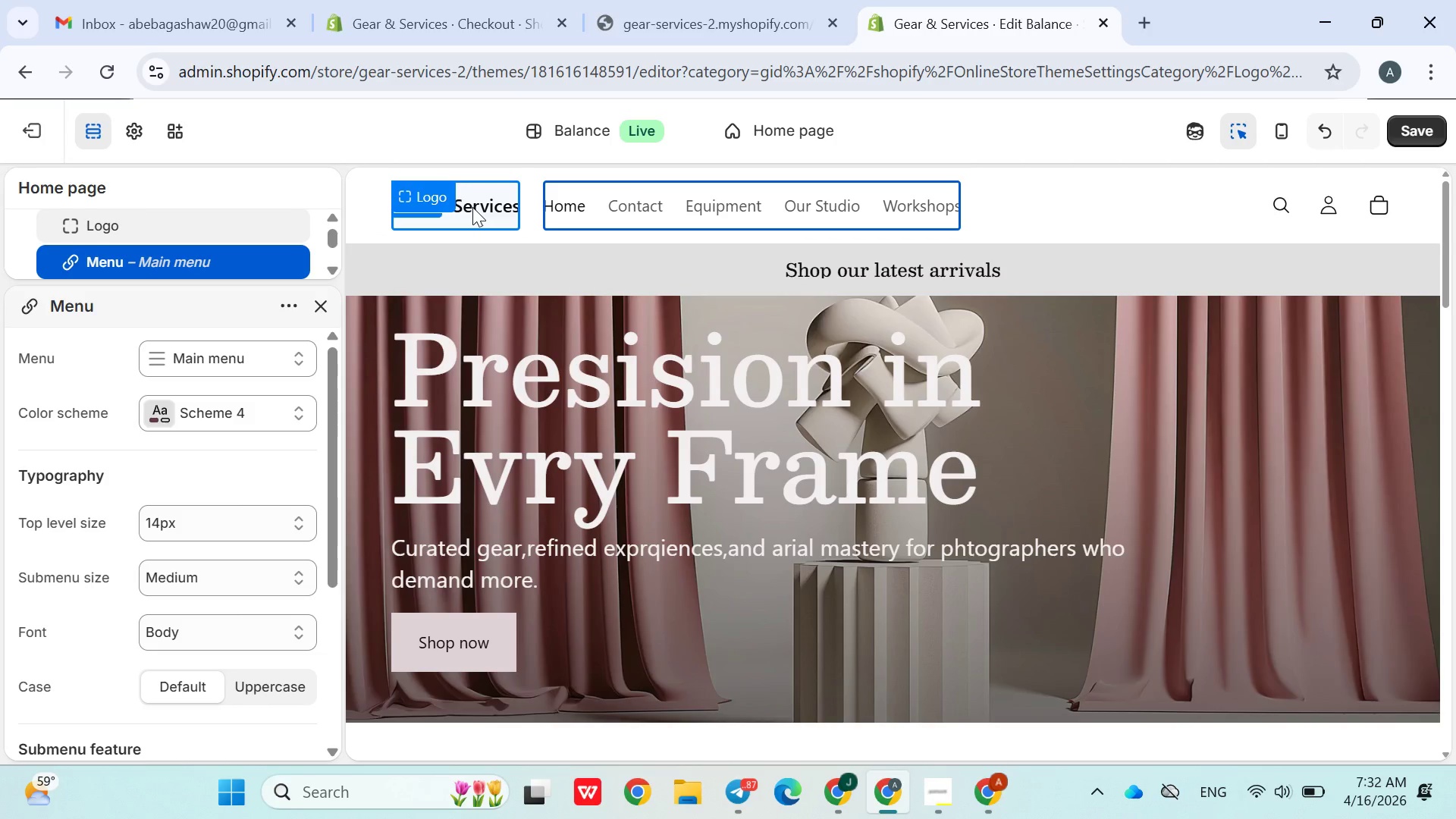 
double_click([472, 208])
 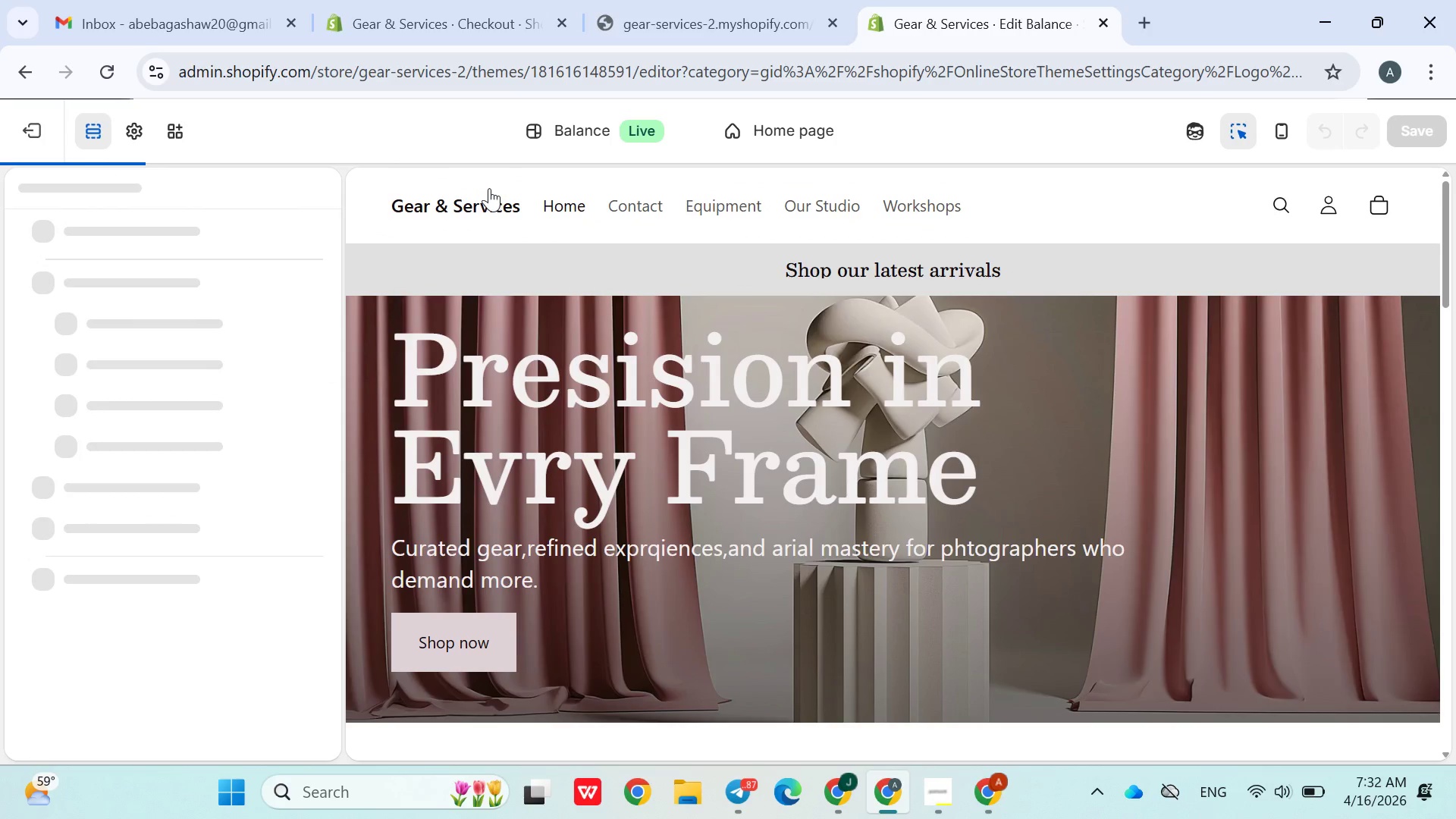 
double_click([485, 188])
 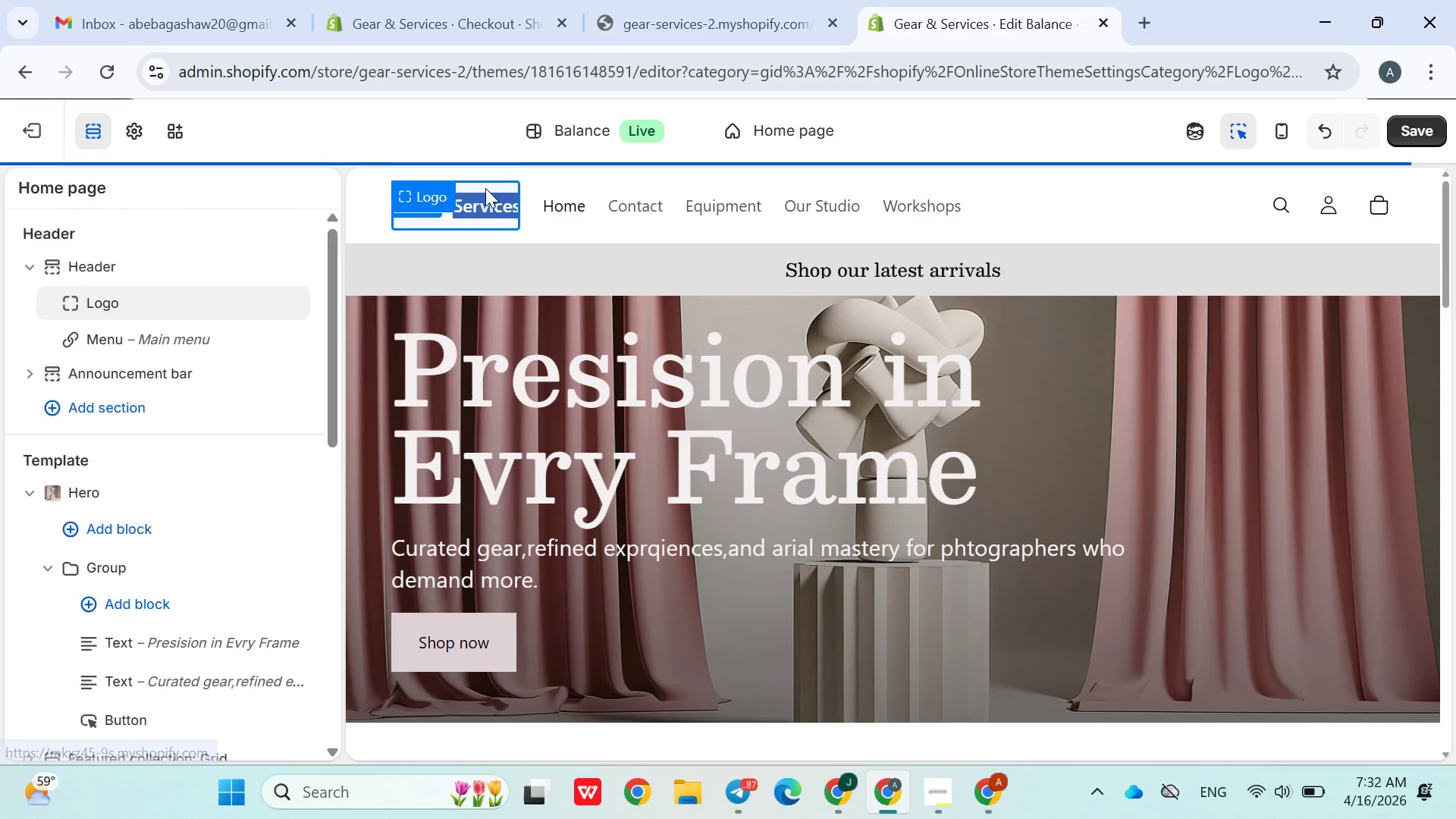 
triple_click([485, 188])
 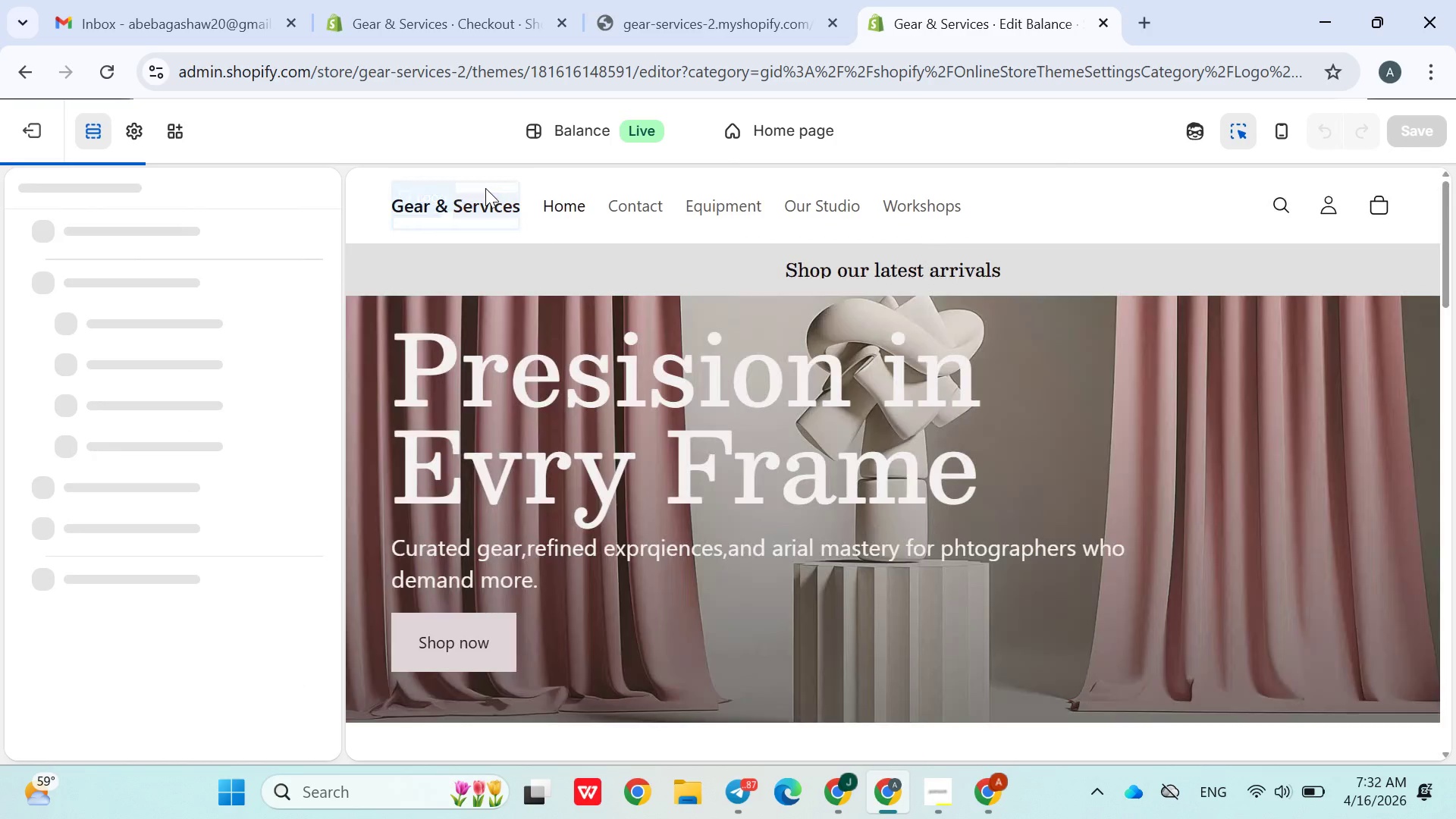 
key(Backspace)
 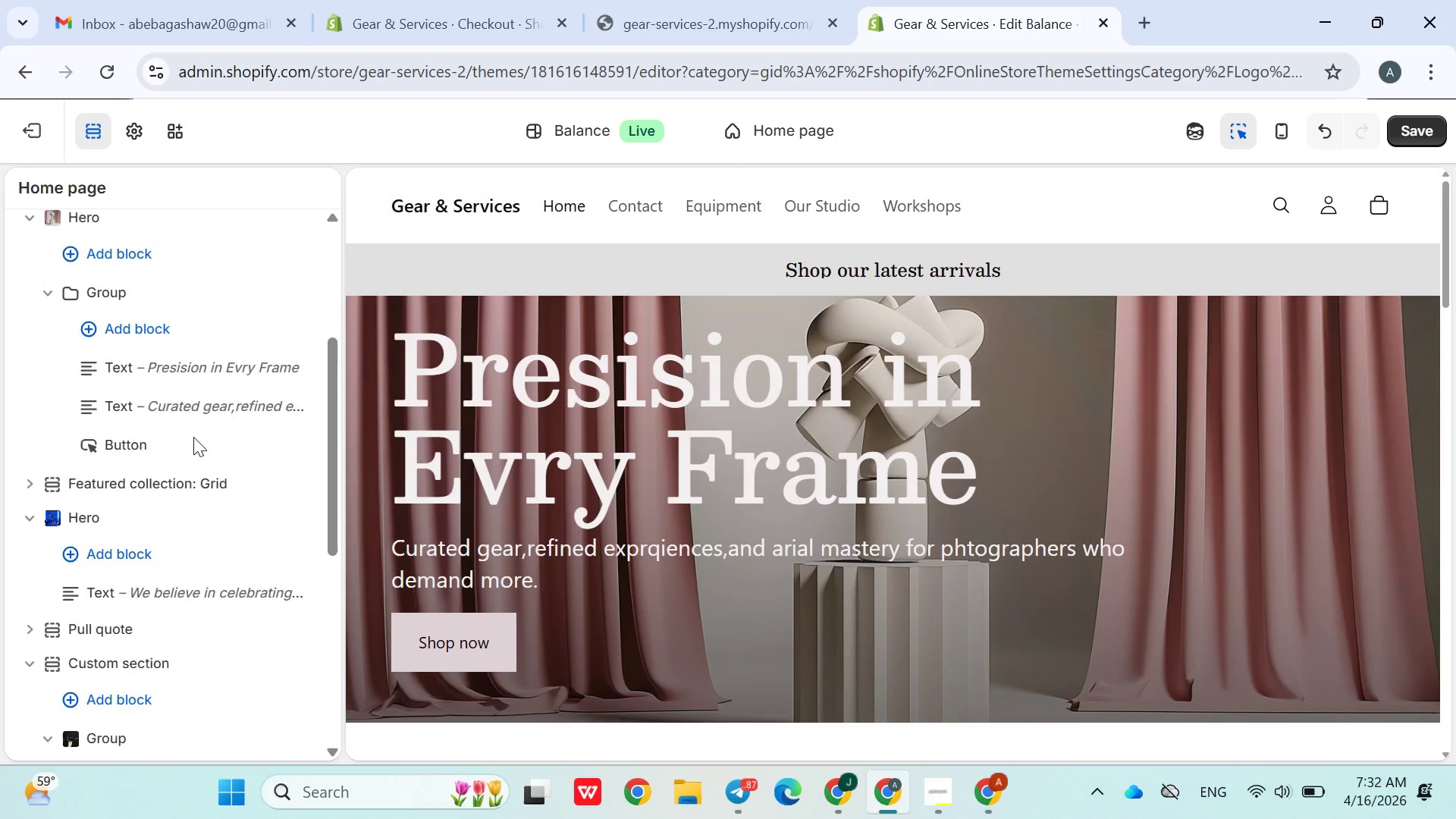 
wait(8.2)
 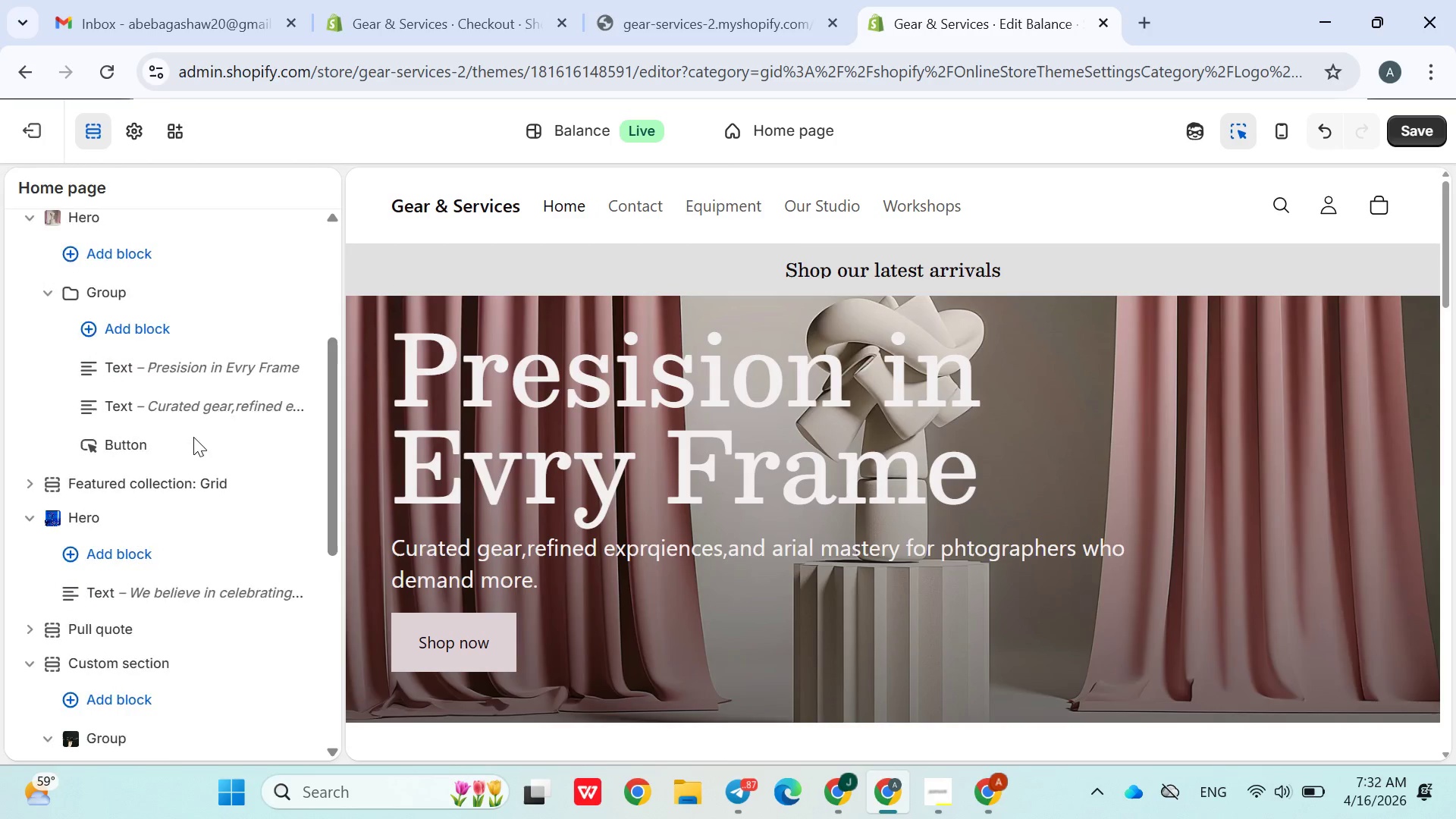 
left_click([425, 199])
 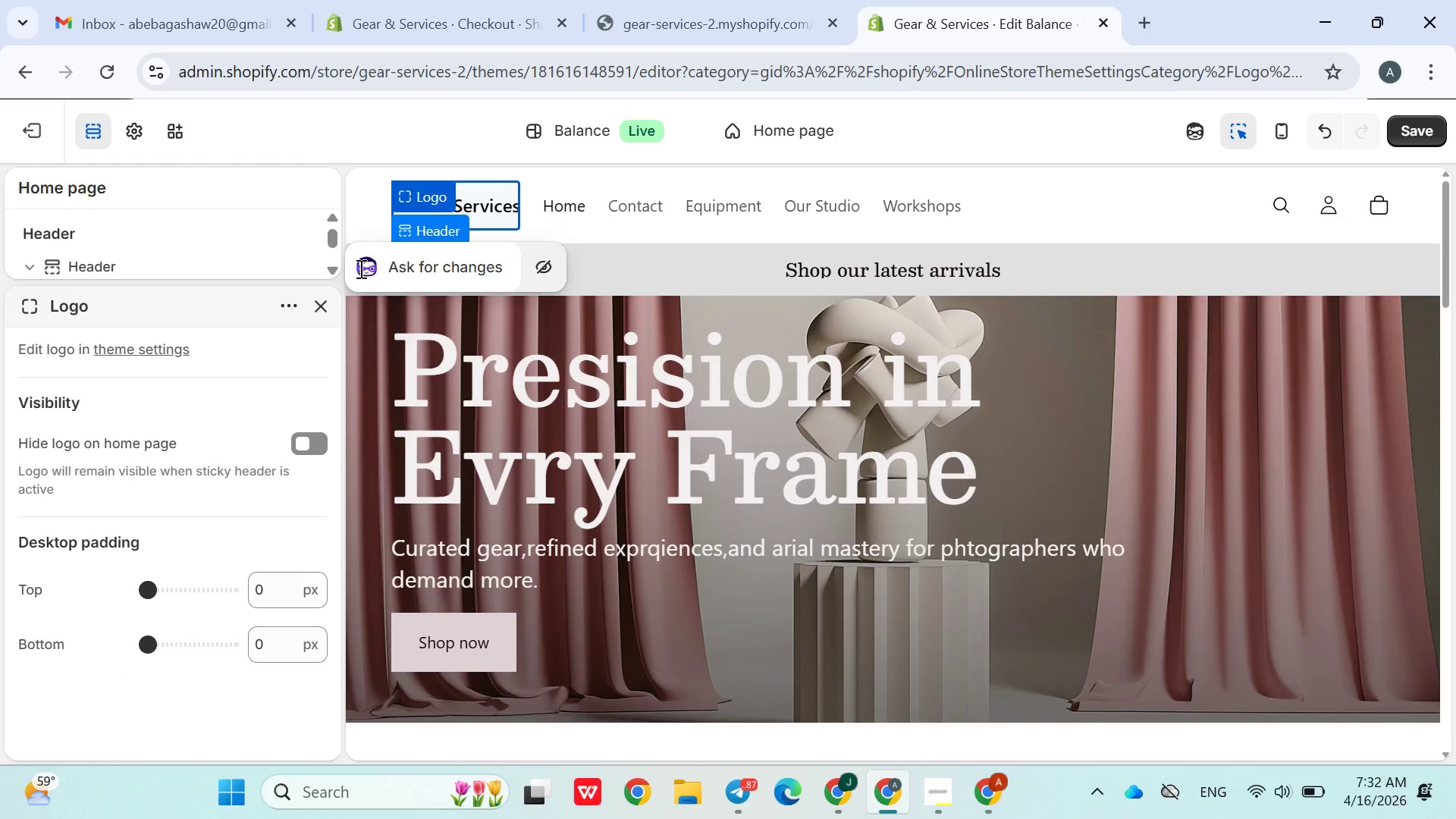 
left_click([318, 300])
 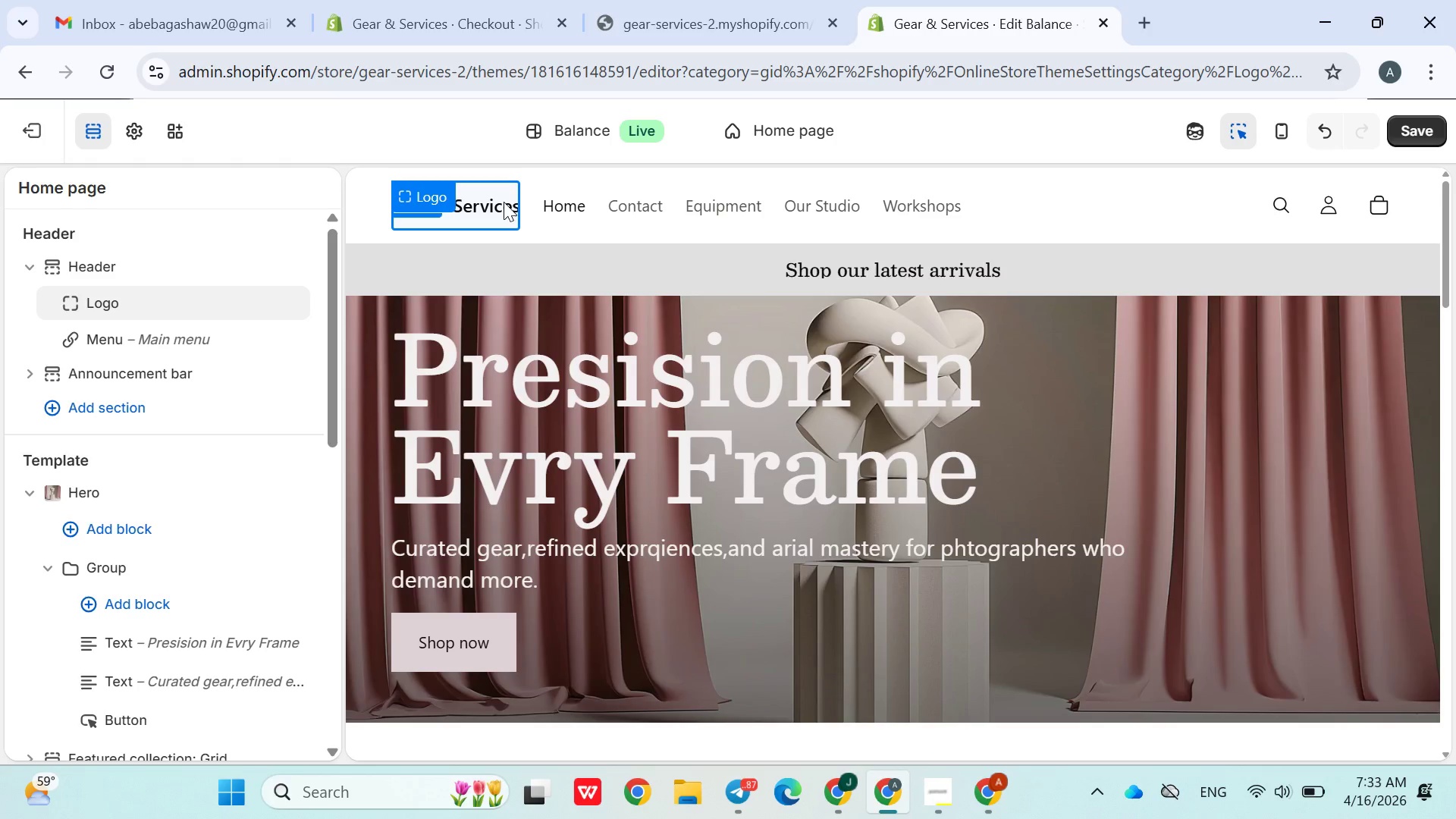 
double_click([504, 202])
 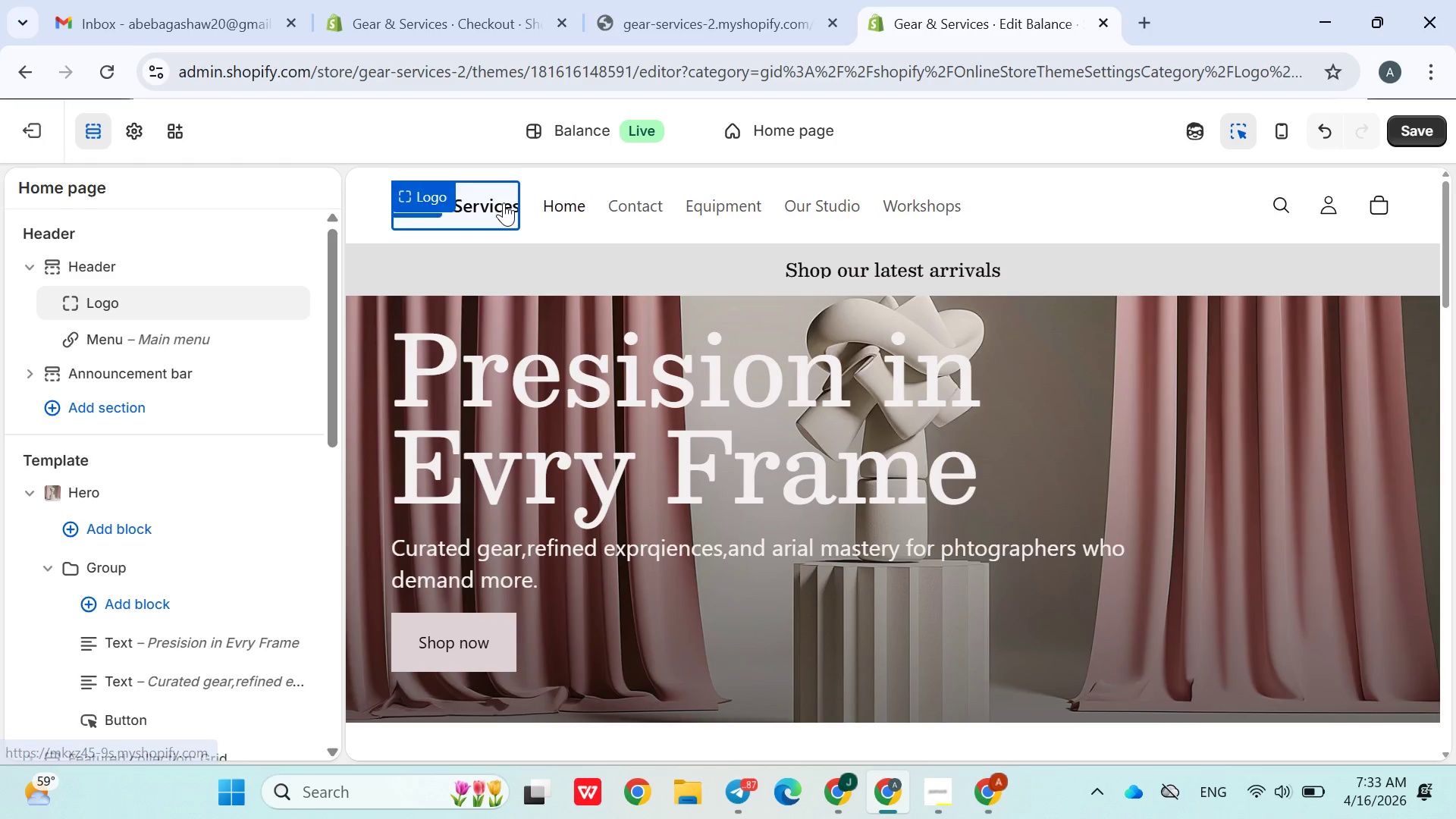 
triple_click([504, 202])
 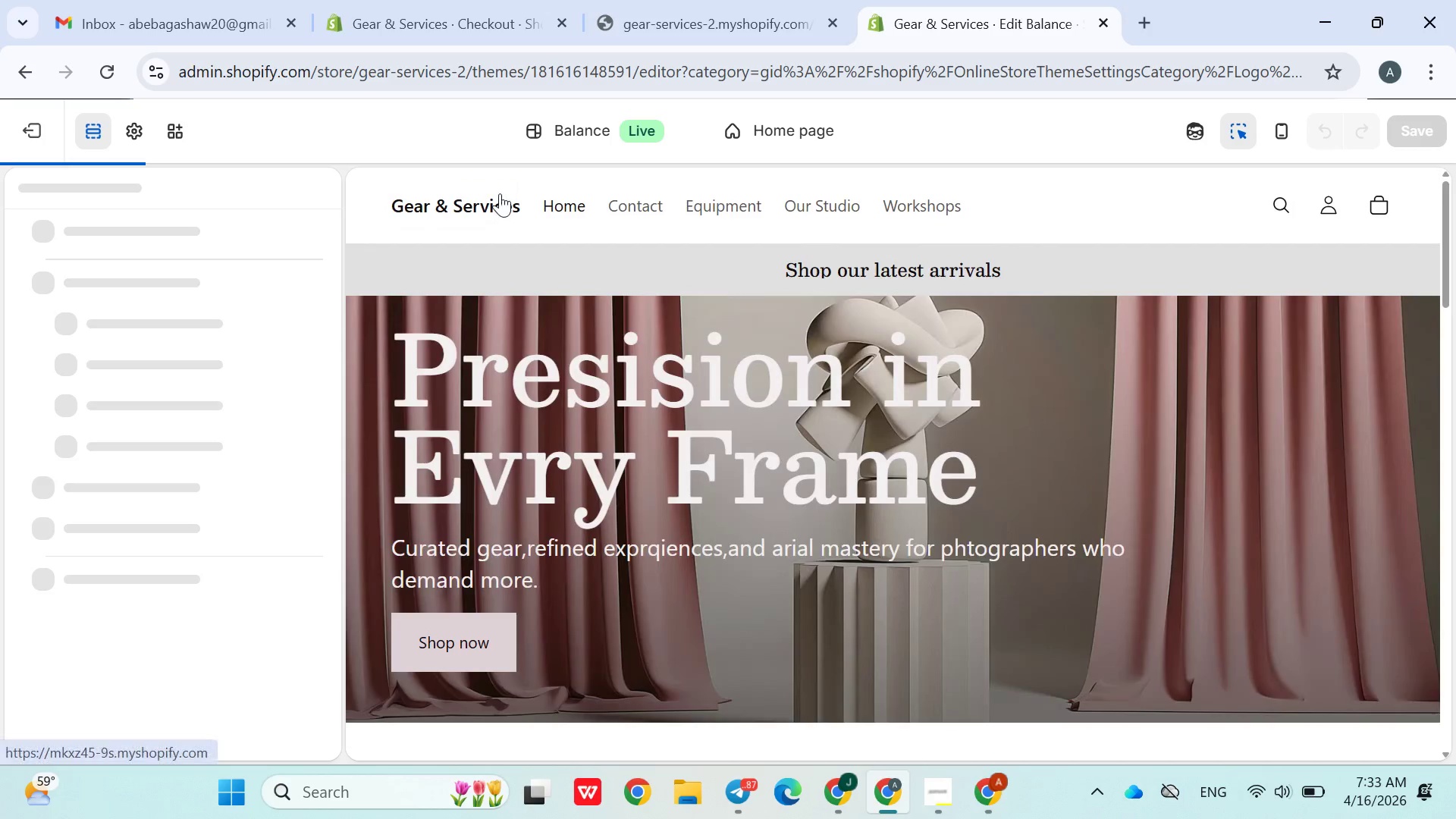 
double_click([499, 193])
 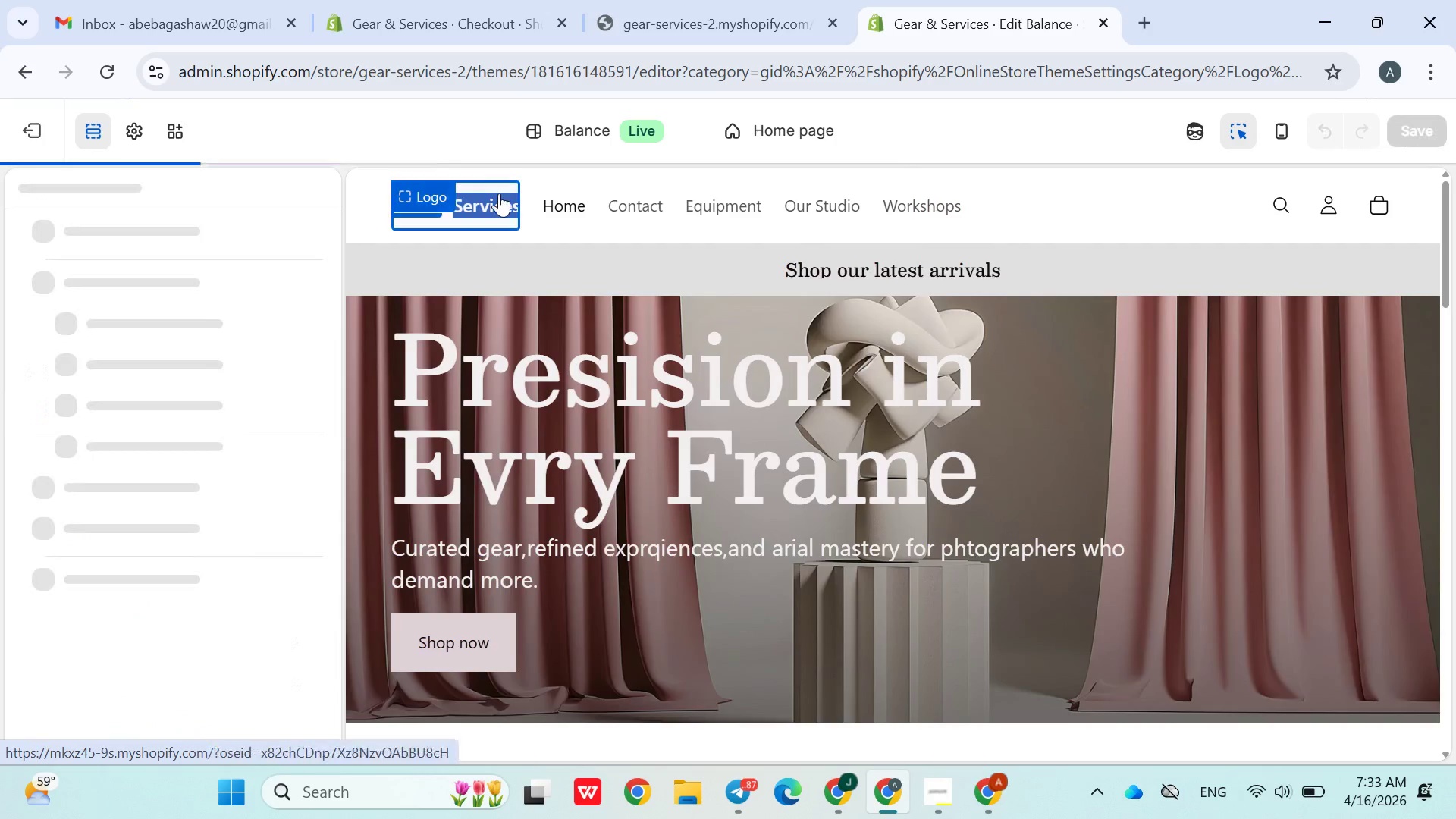 
triple_click([499, 193])
 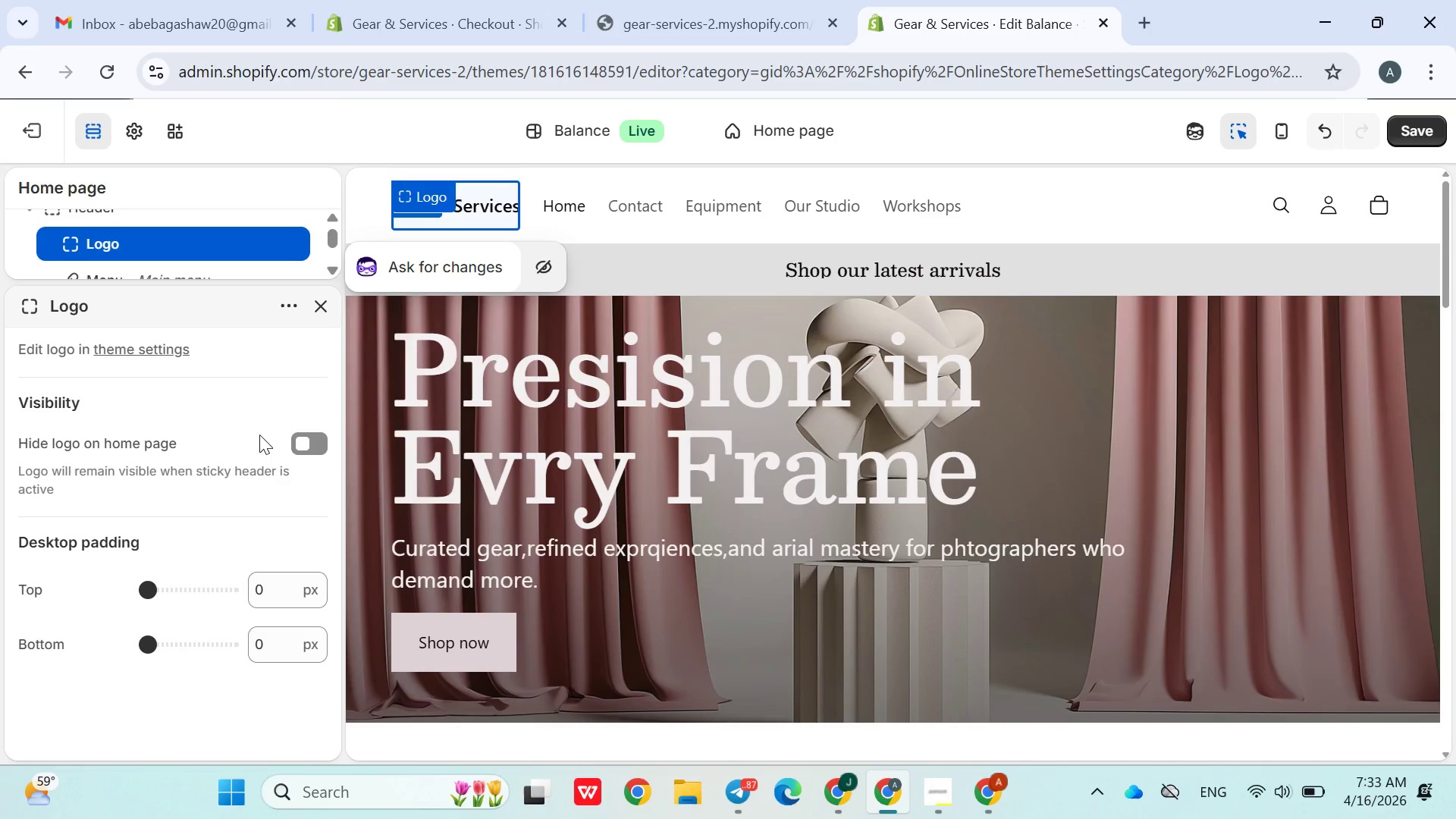 
wait(10.64)
 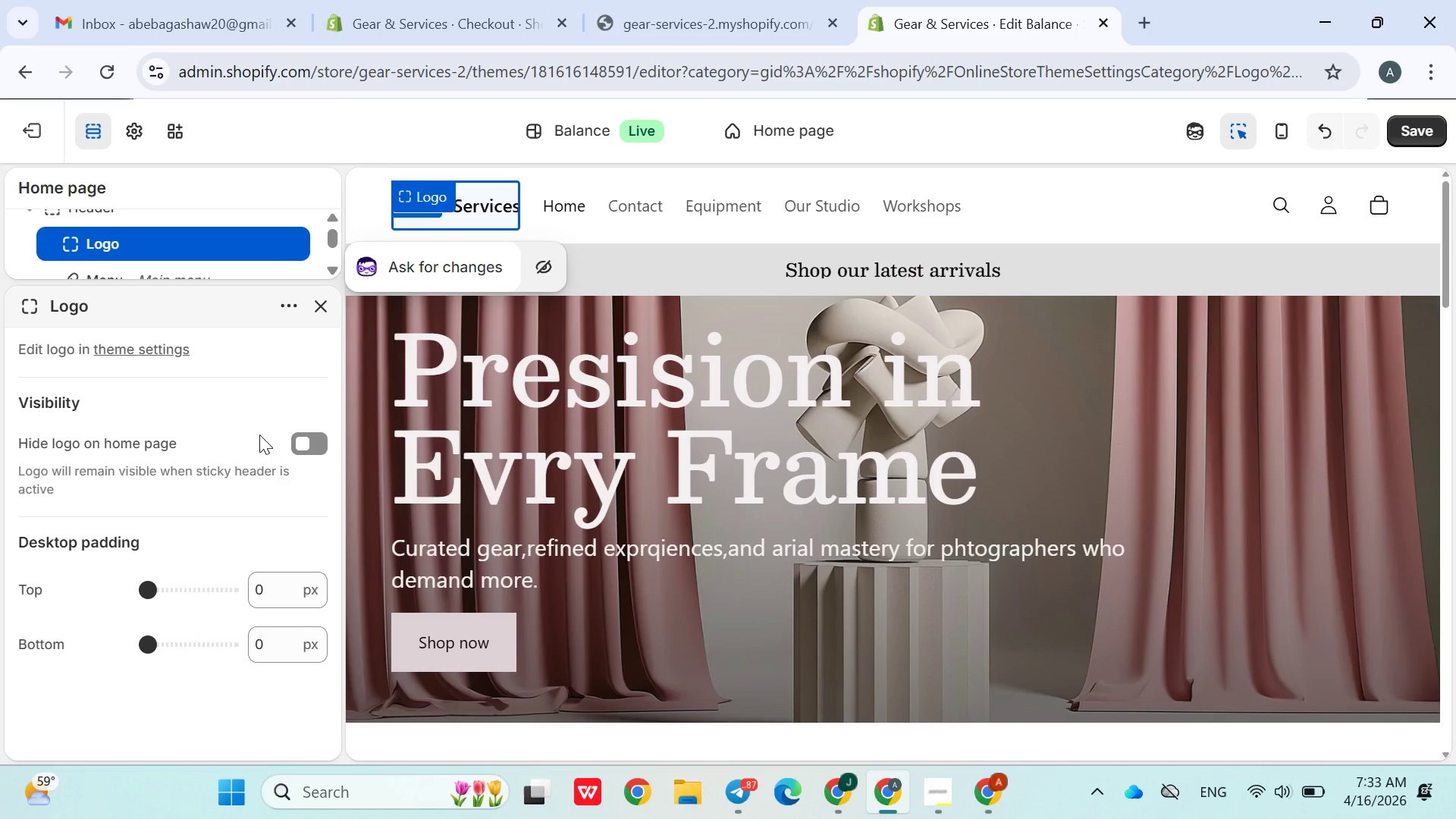 
left_click([296, 312])
 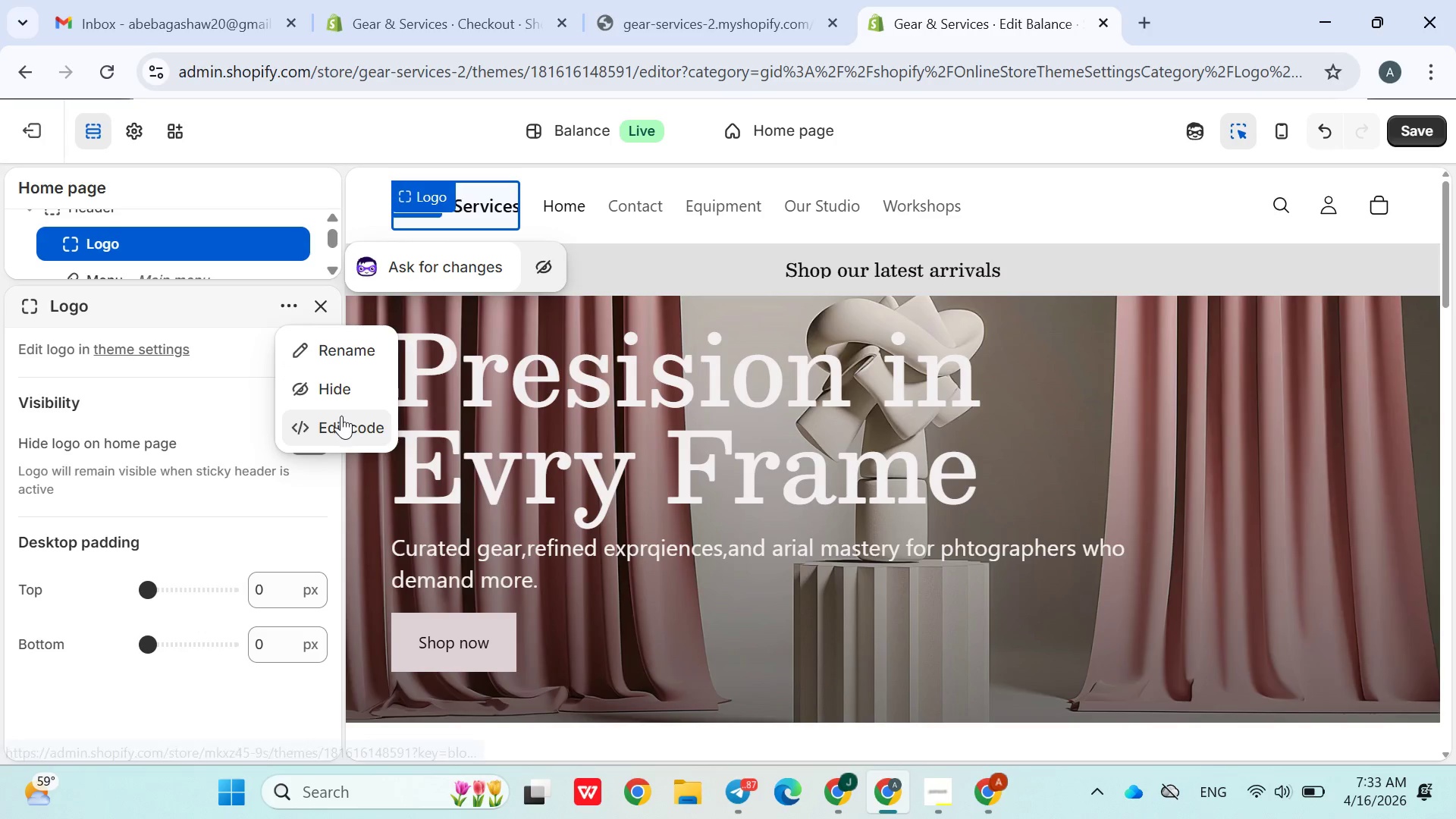 
left_click([341, 417])
 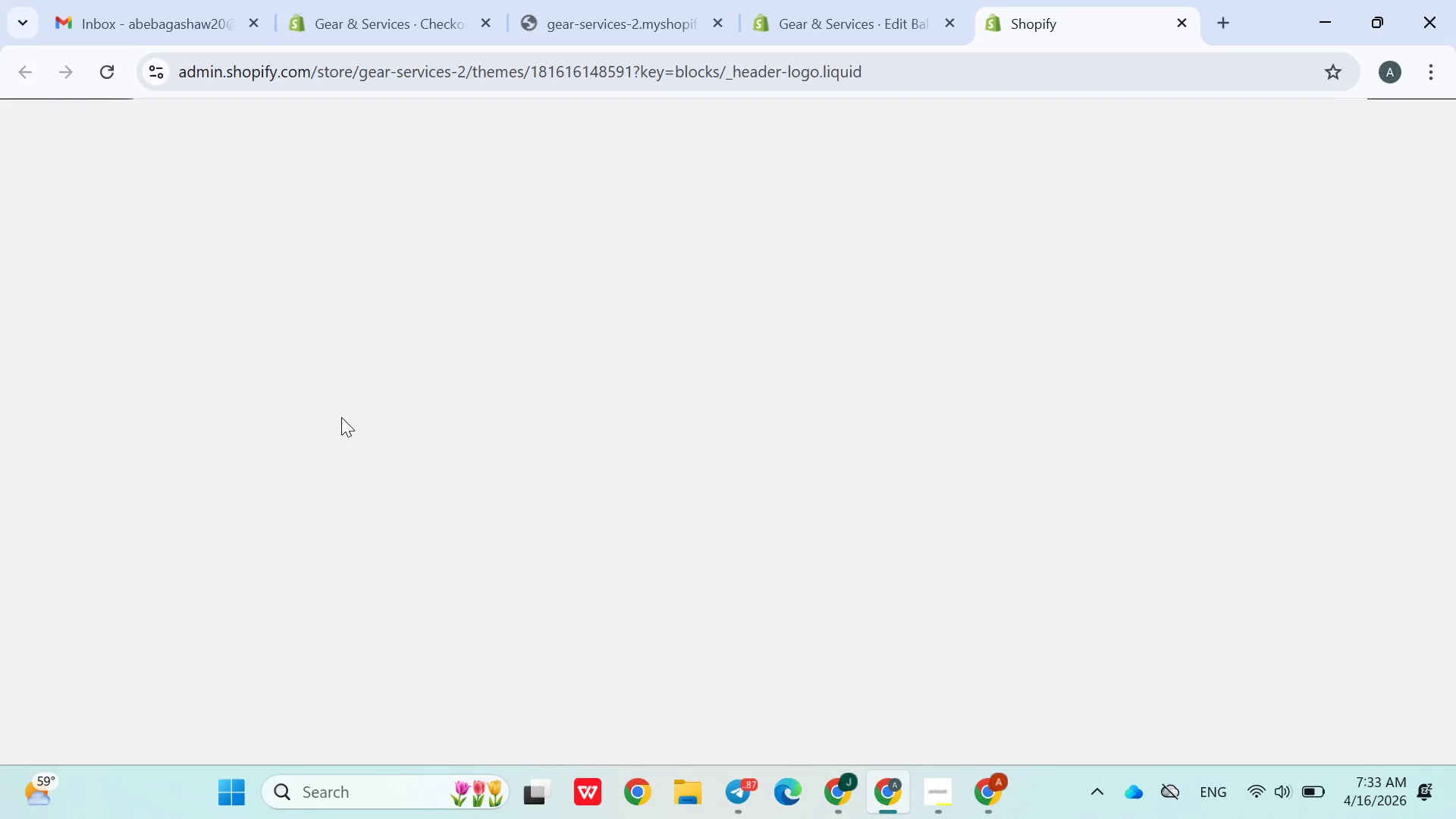 
wait(5.28)
 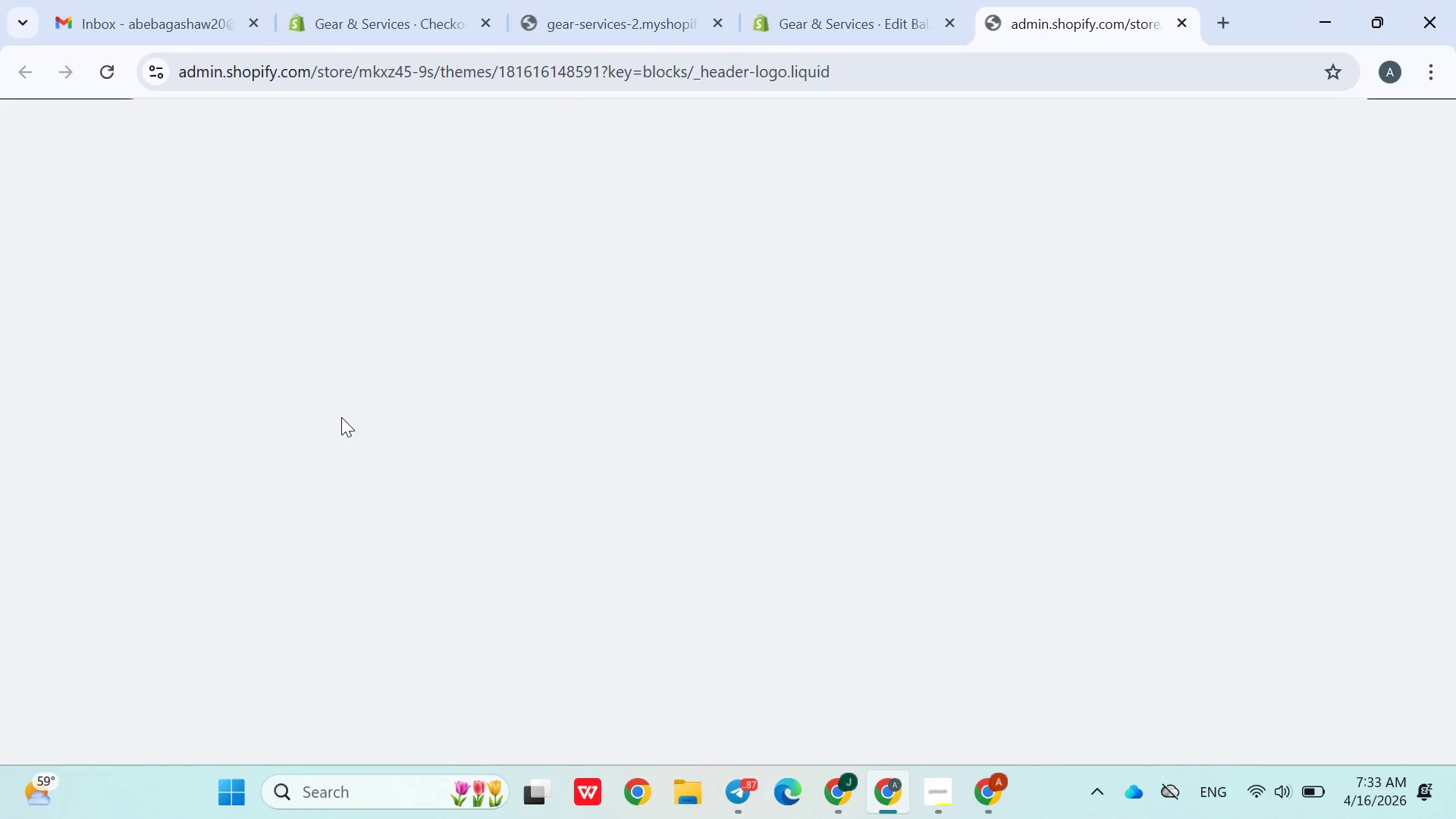 
mouse_move([360, 371])
 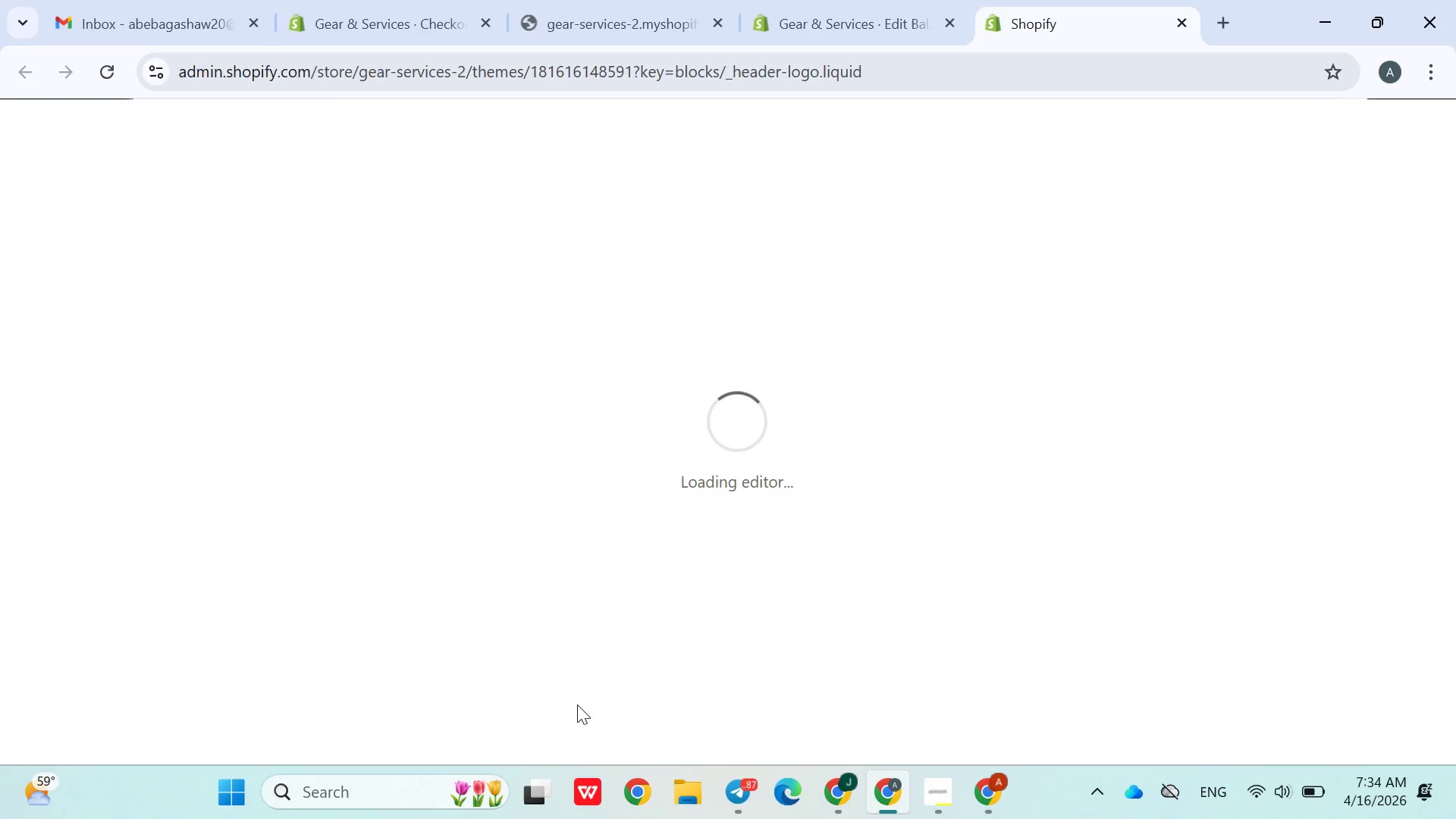 
wait(41.01)
 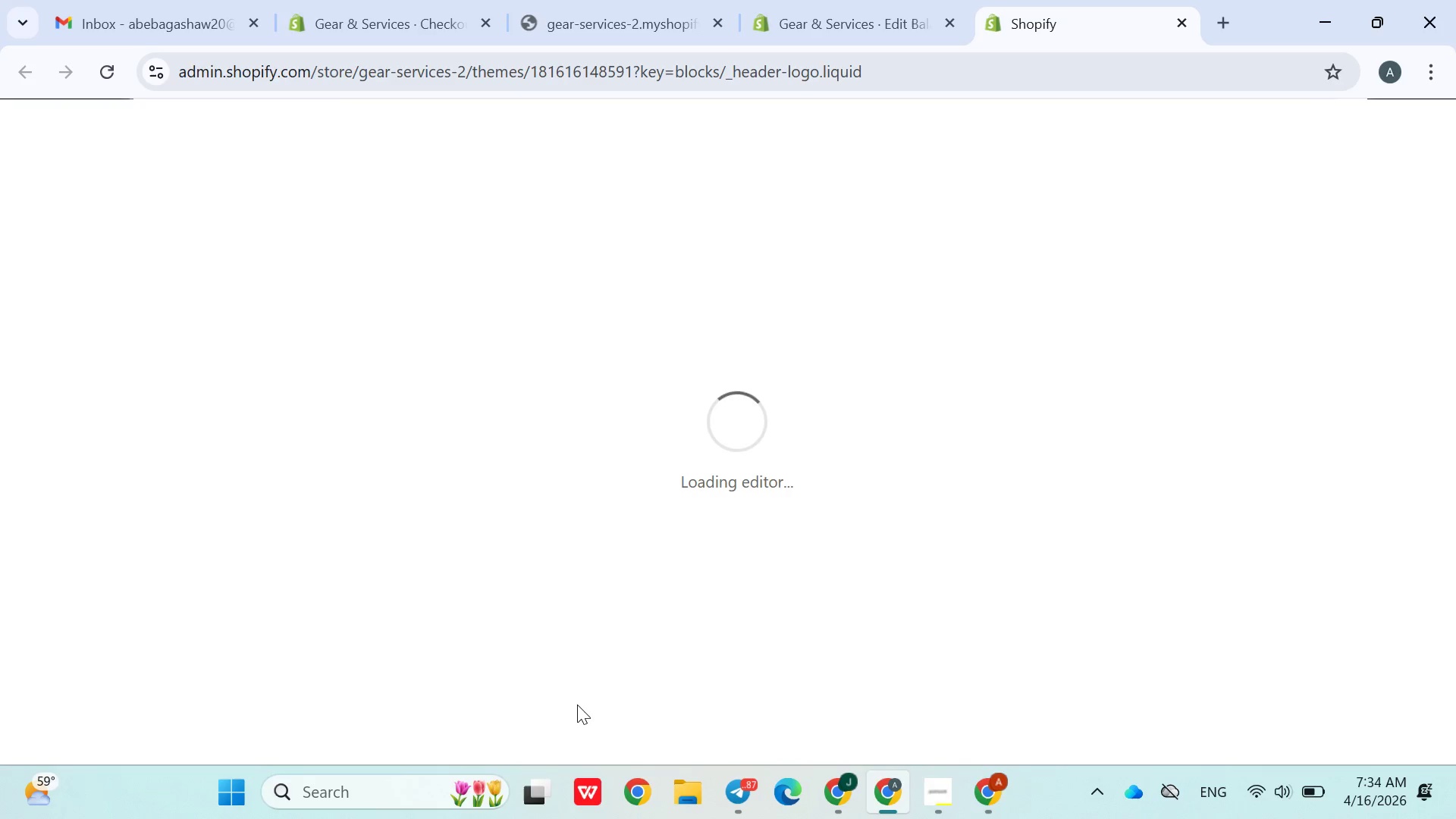 
left_click([799, 1])
 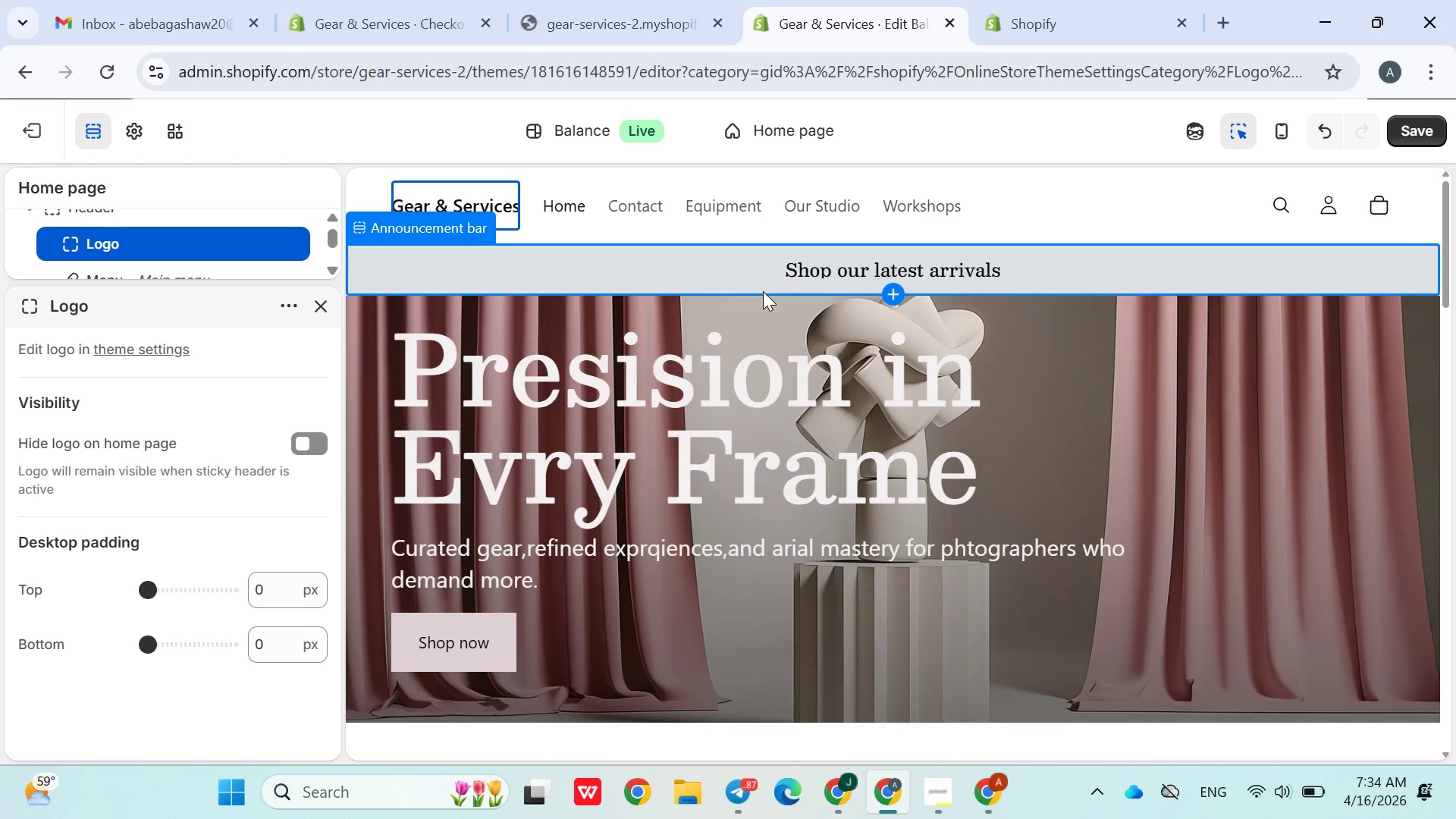 
wait(40.5)
 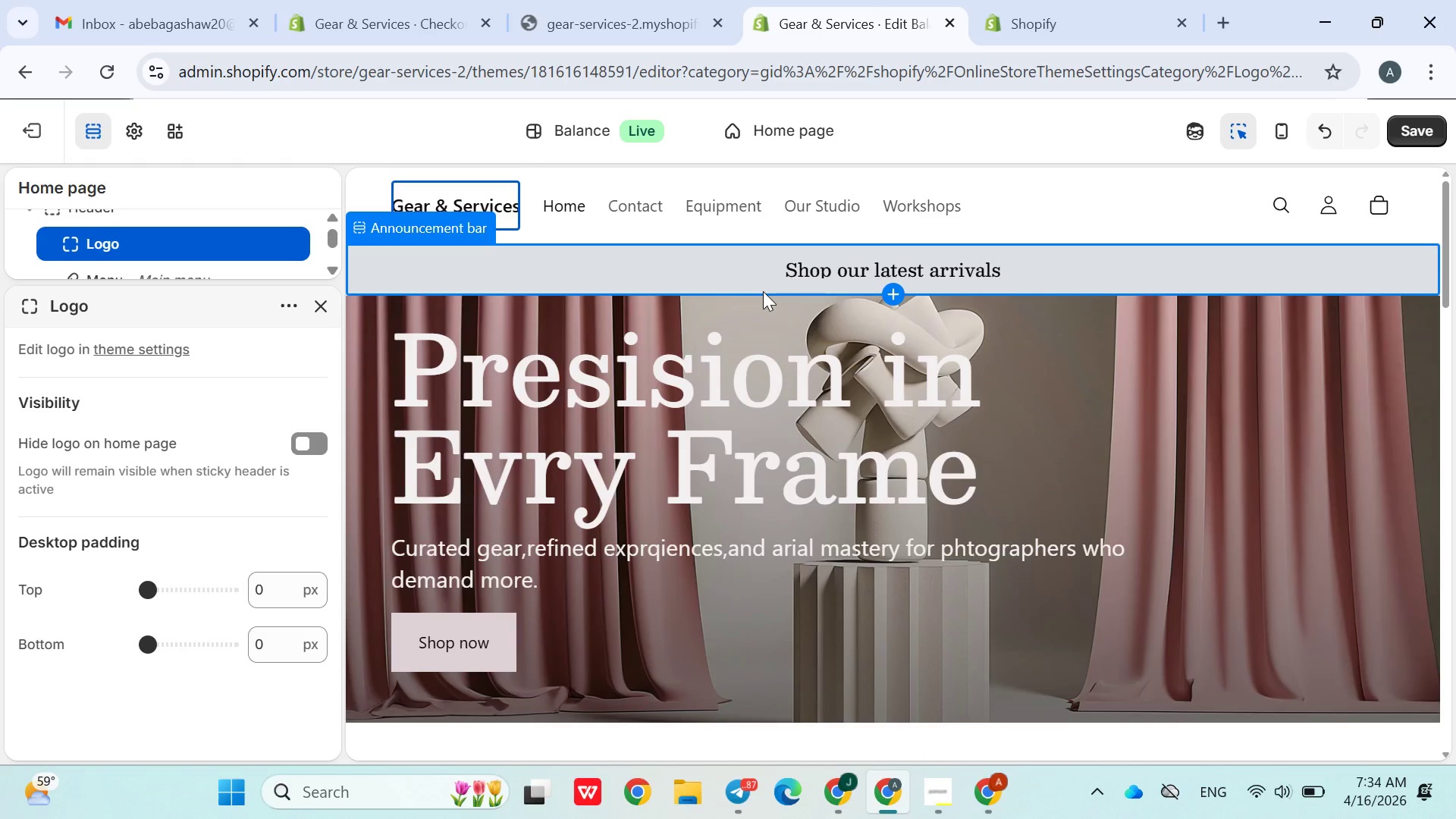 
scroll: coordinate [889, 438], scroll_direction: down, amount: 3.0
 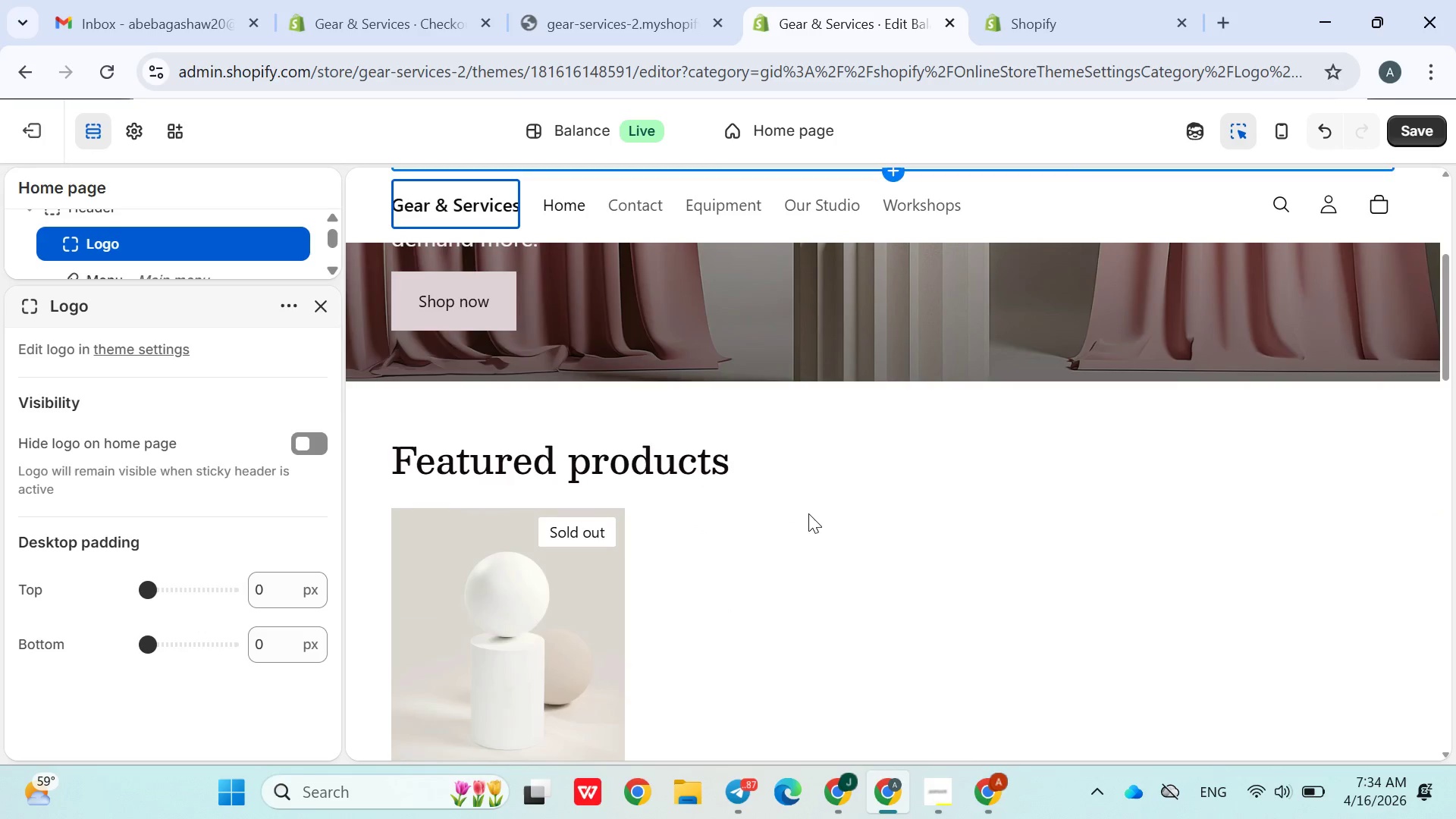 
left_click([812, 513])
 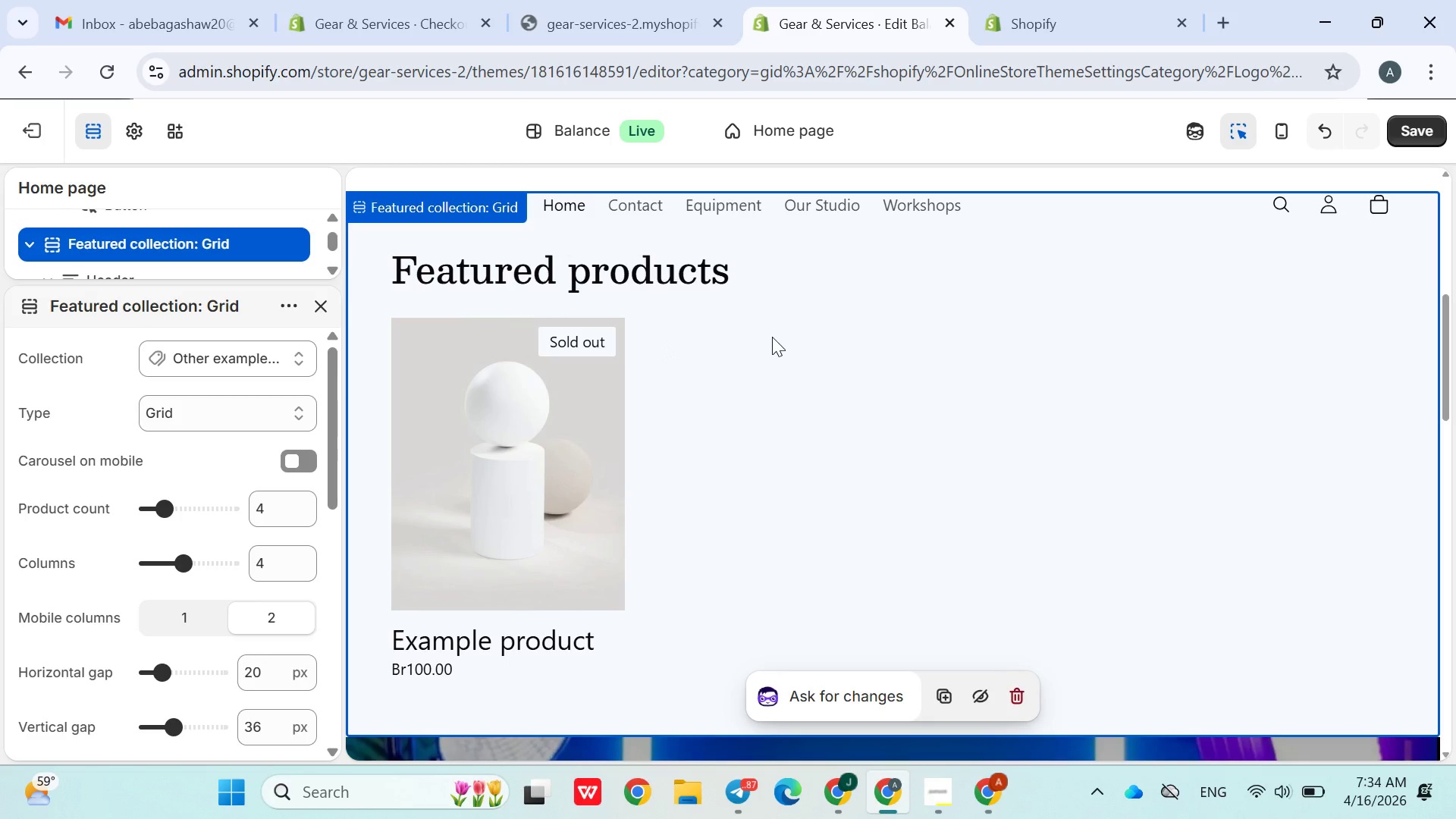 
wait(7.09)
 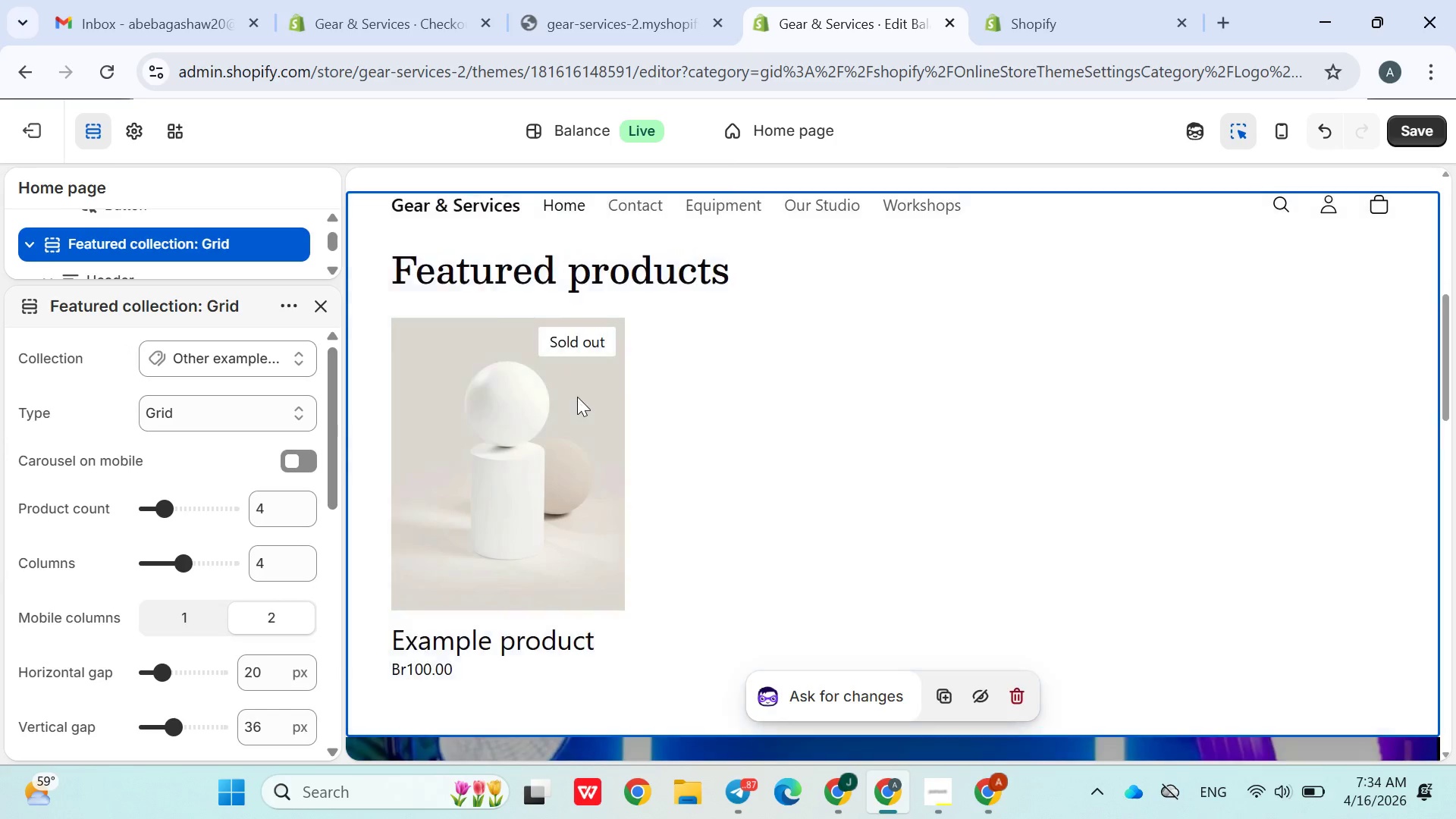 
scroll: coordinate [170, 389], scroll_direction: down, amount: 3.0
 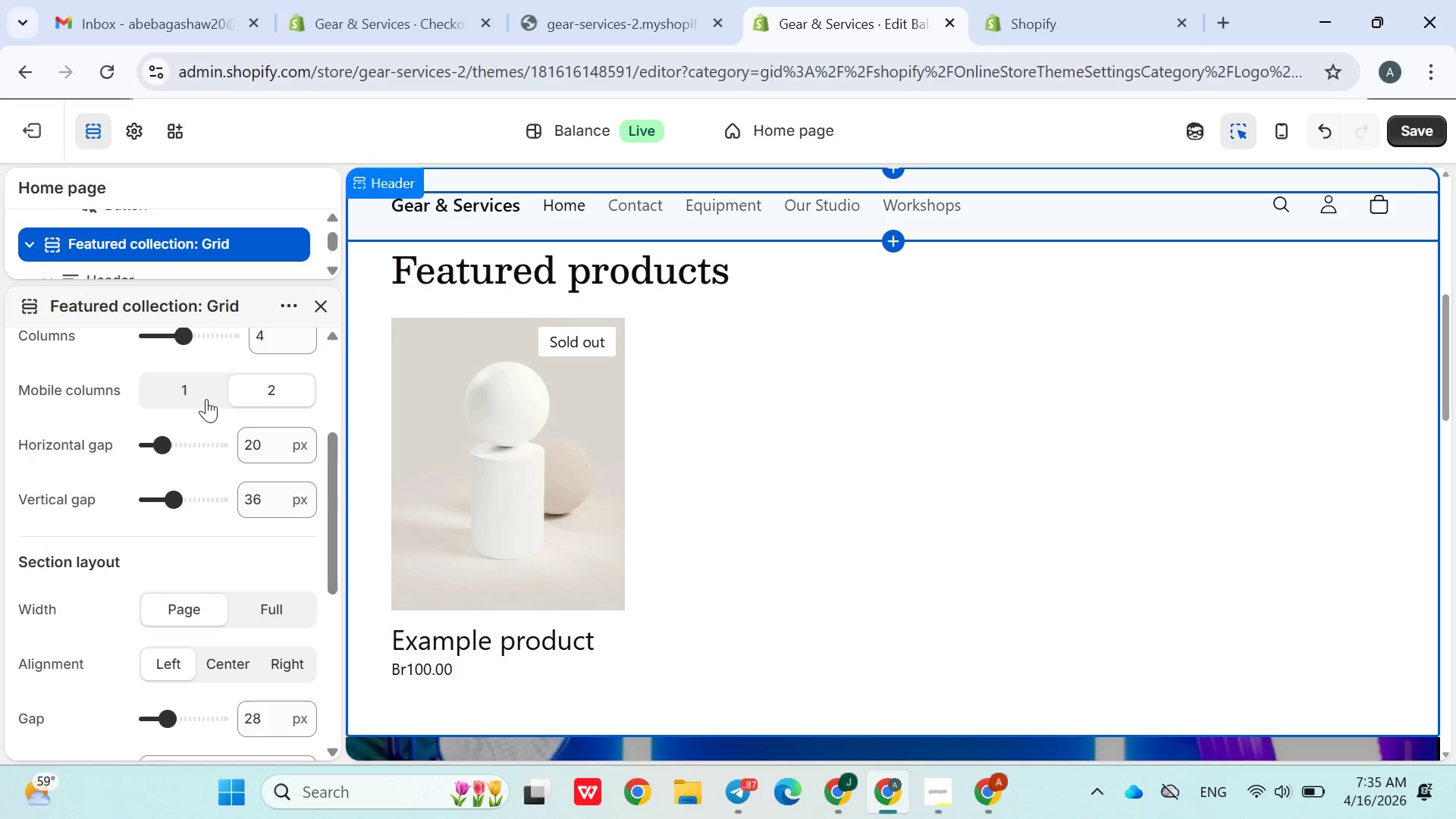 
wait(8.94)
 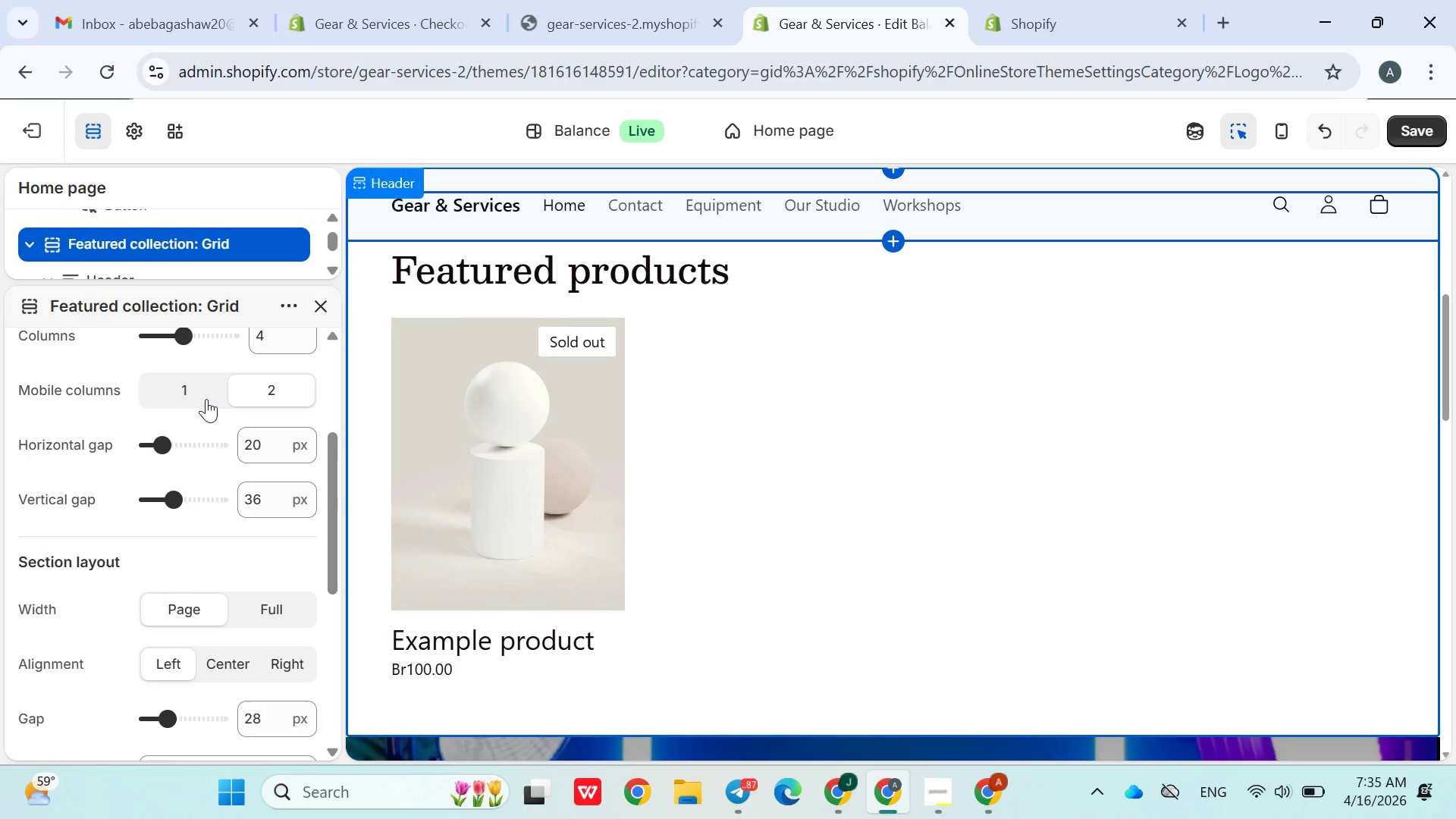 
left_click([1401, 121])
 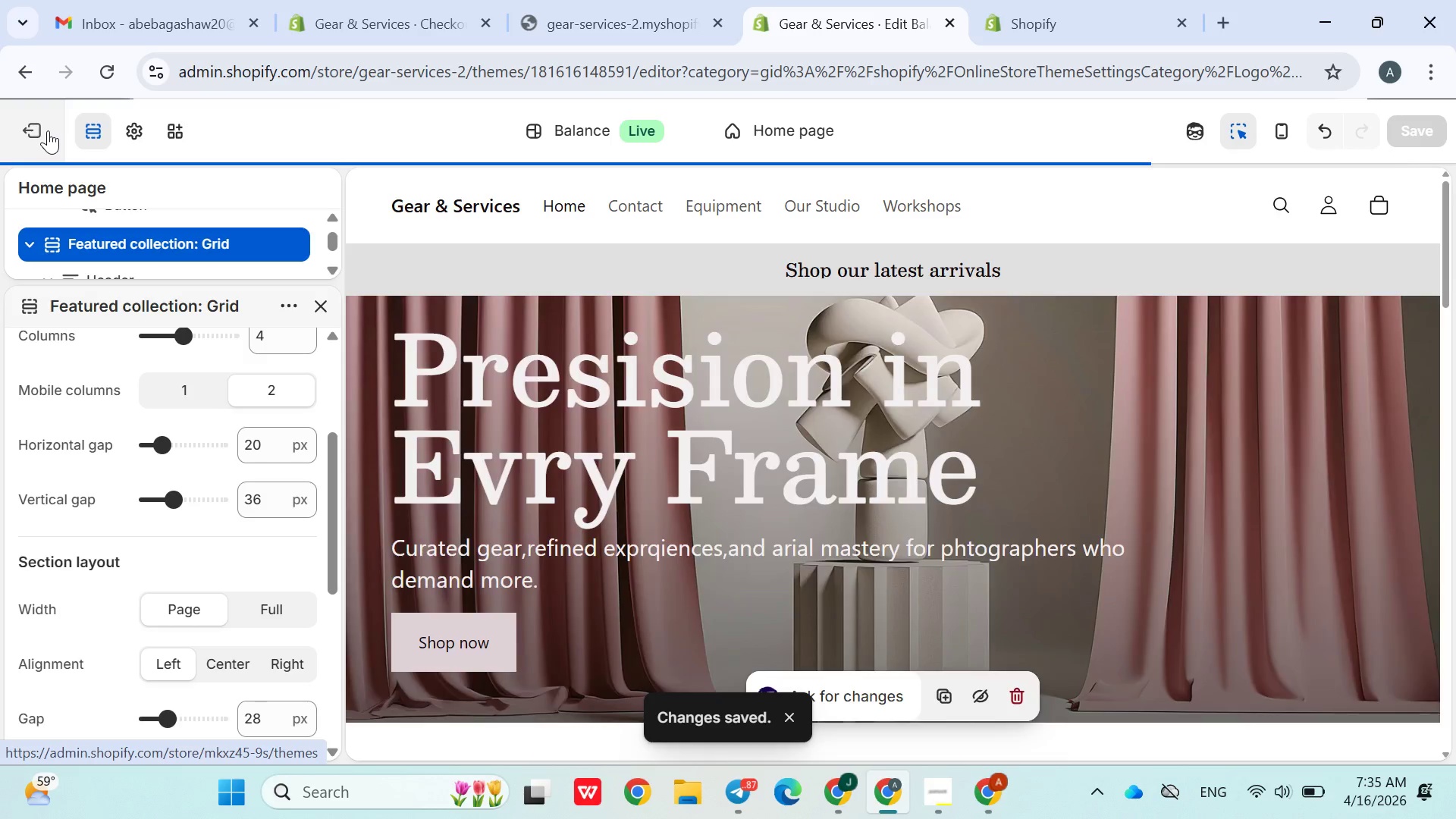 
left_click([35, 129])
 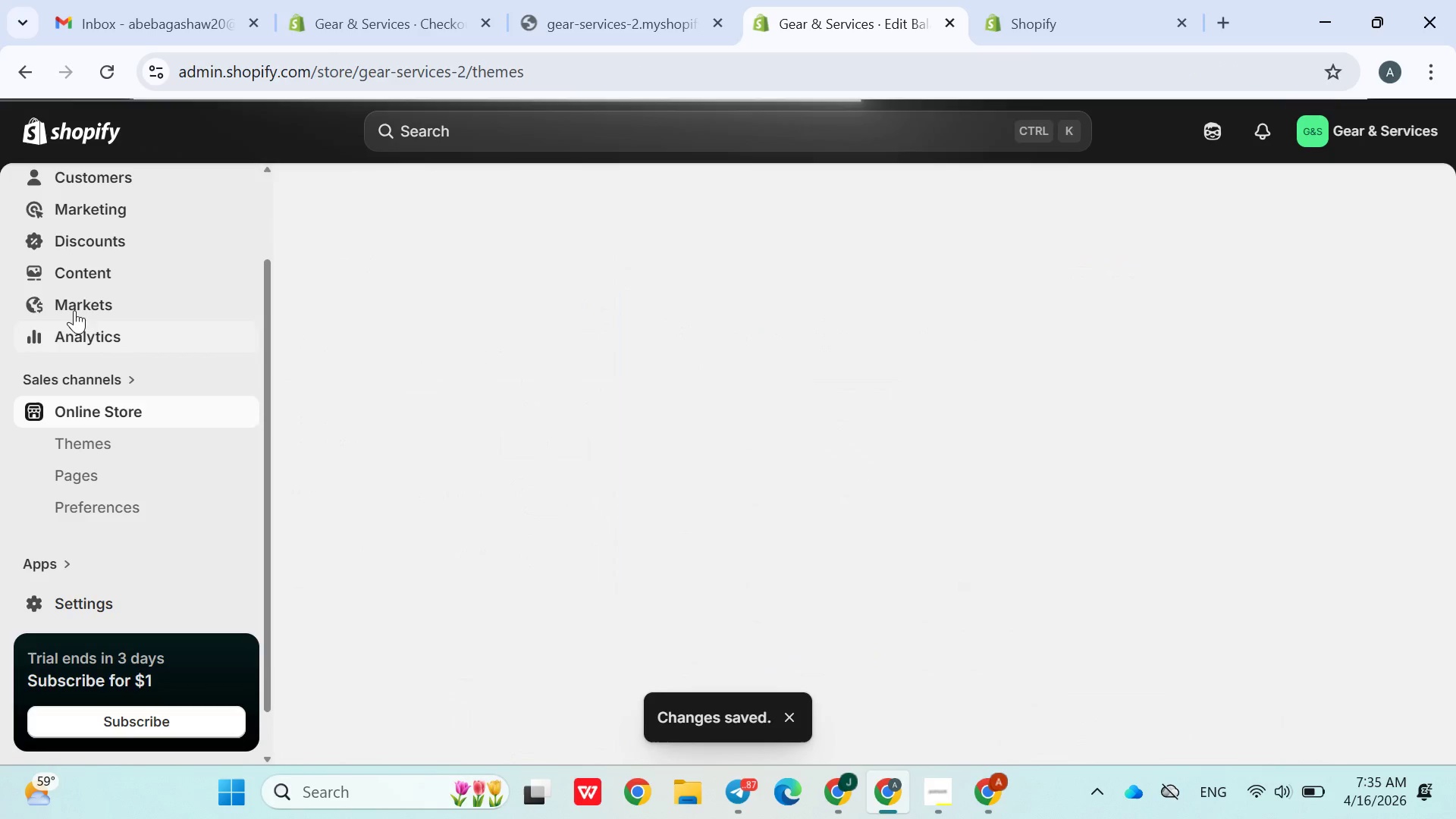 
scroll: coordinate [86, 247], scroll_direction: up, amount: 4.0
 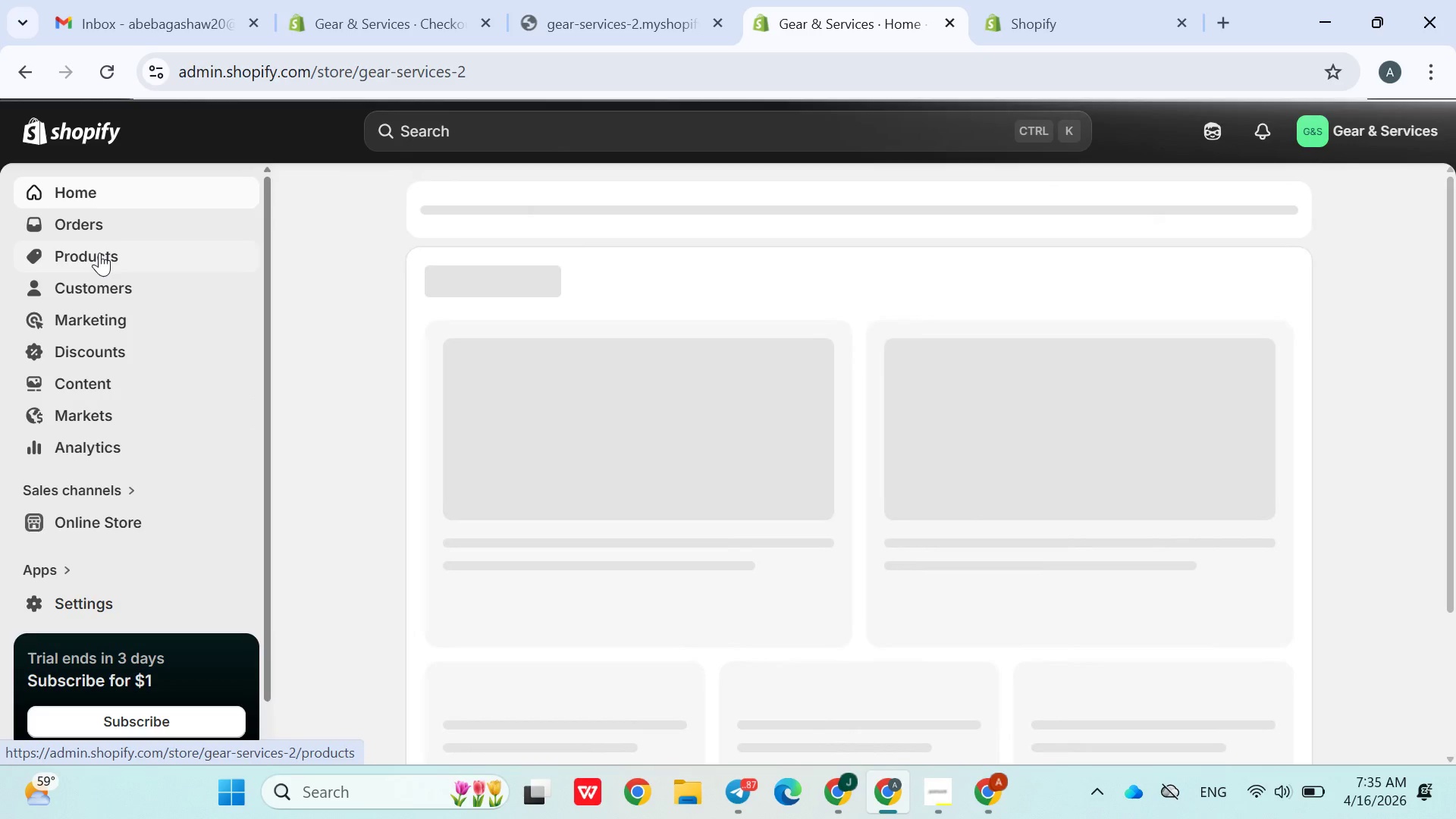 
left_click([99, 253])
 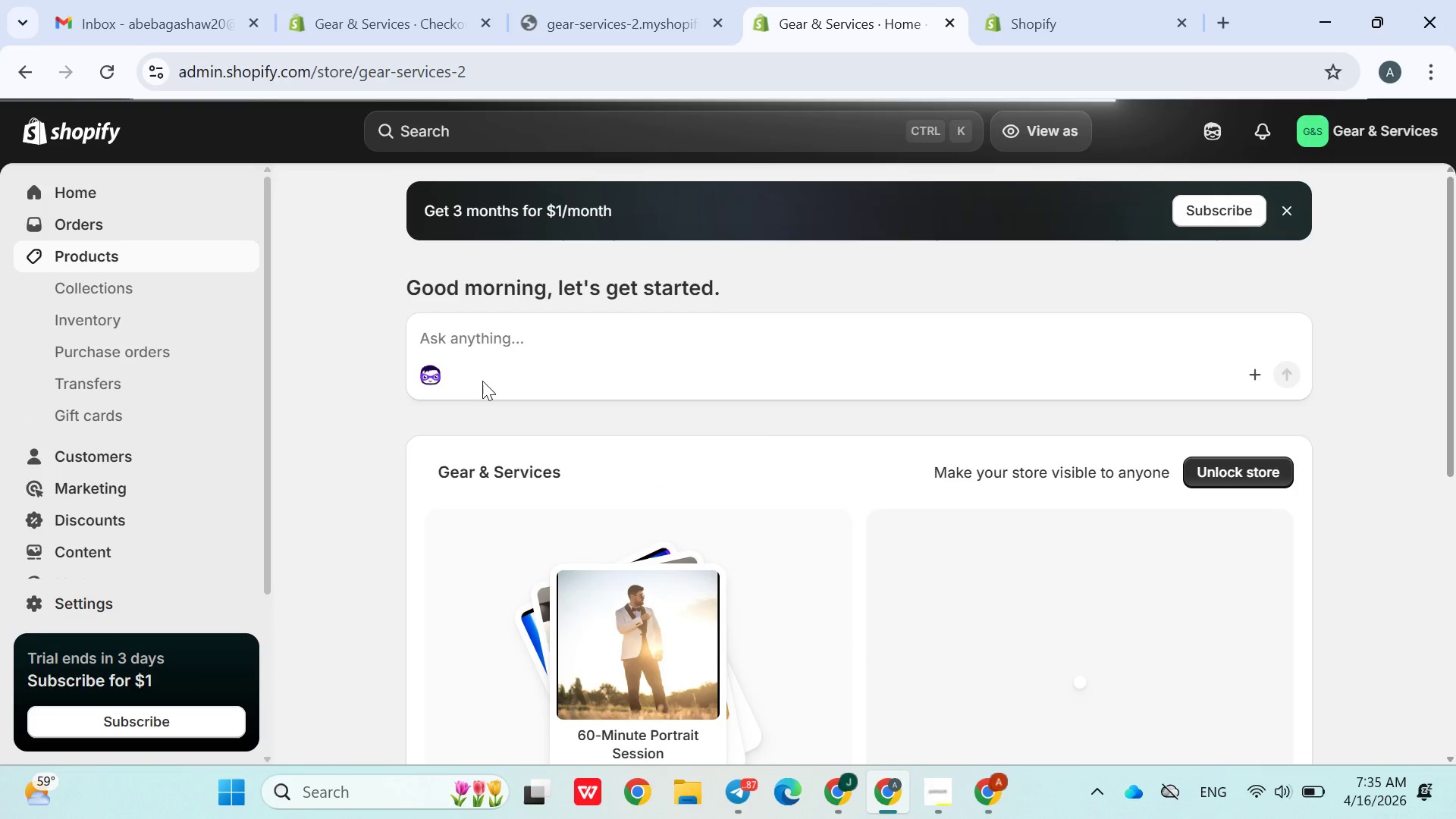 
wait(5.92)
 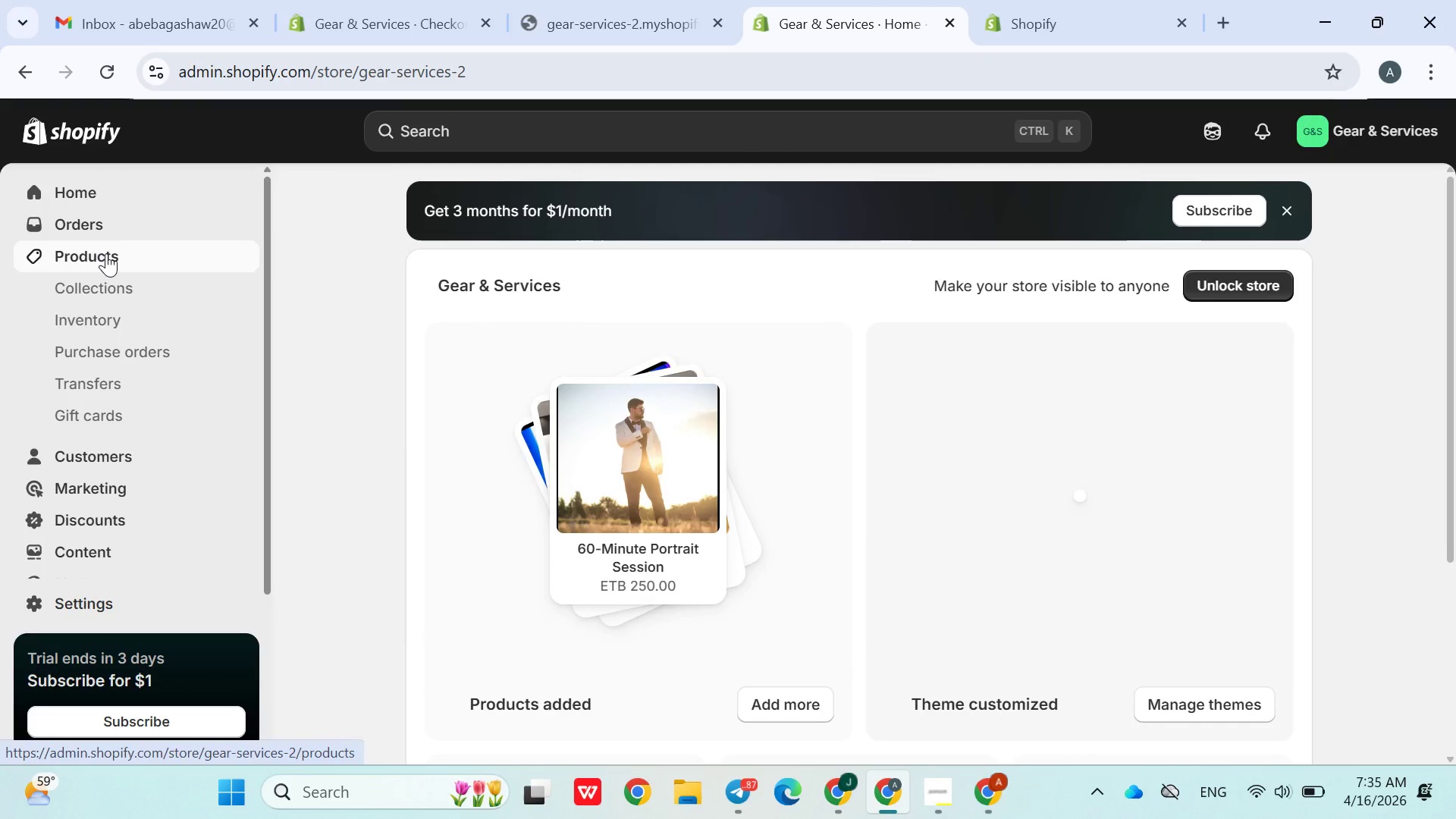 
scroll: coordinate [503, 637], scroll_direction: down, amount: 10.0
 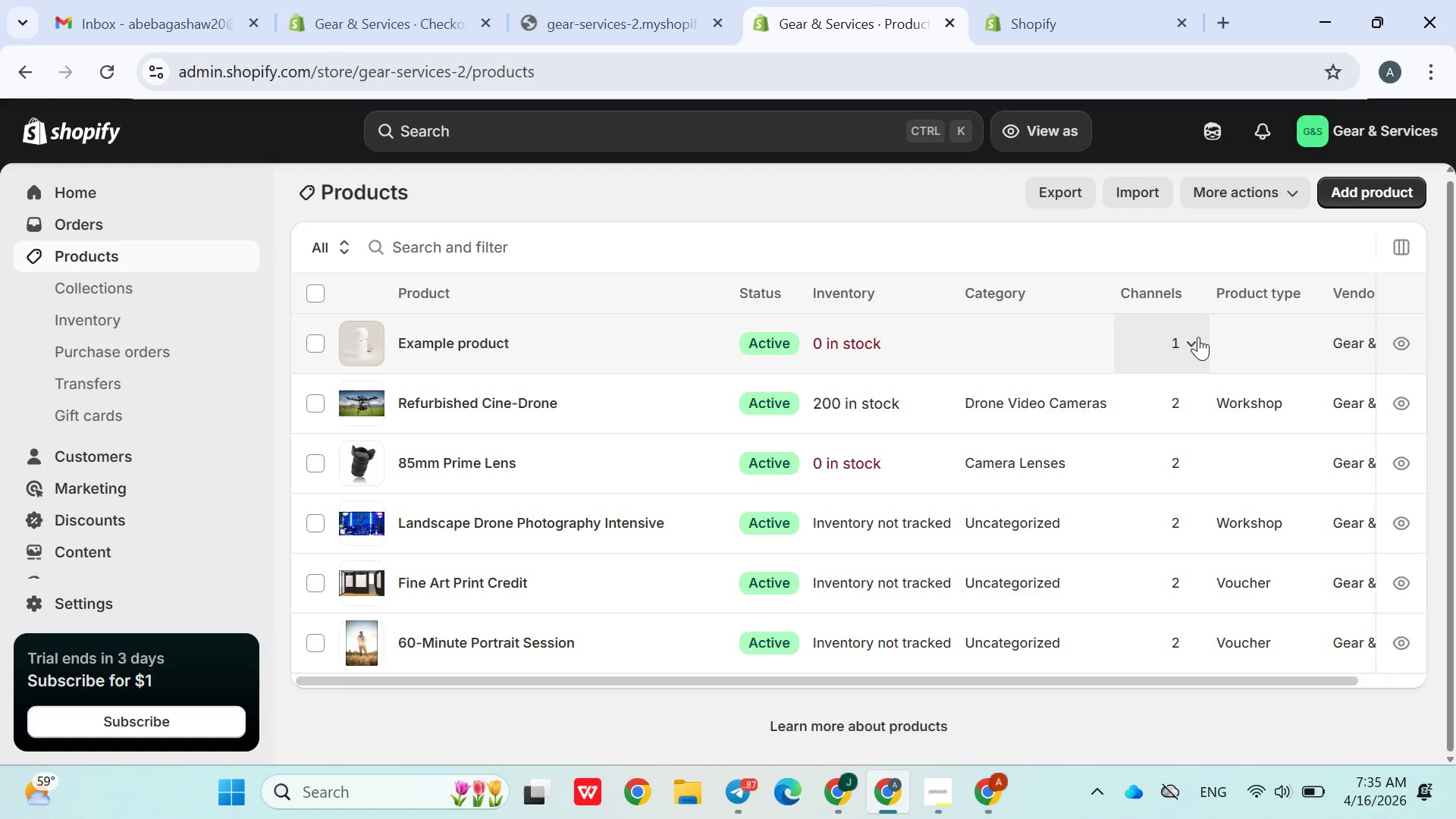 
left_click([1188, 400])
 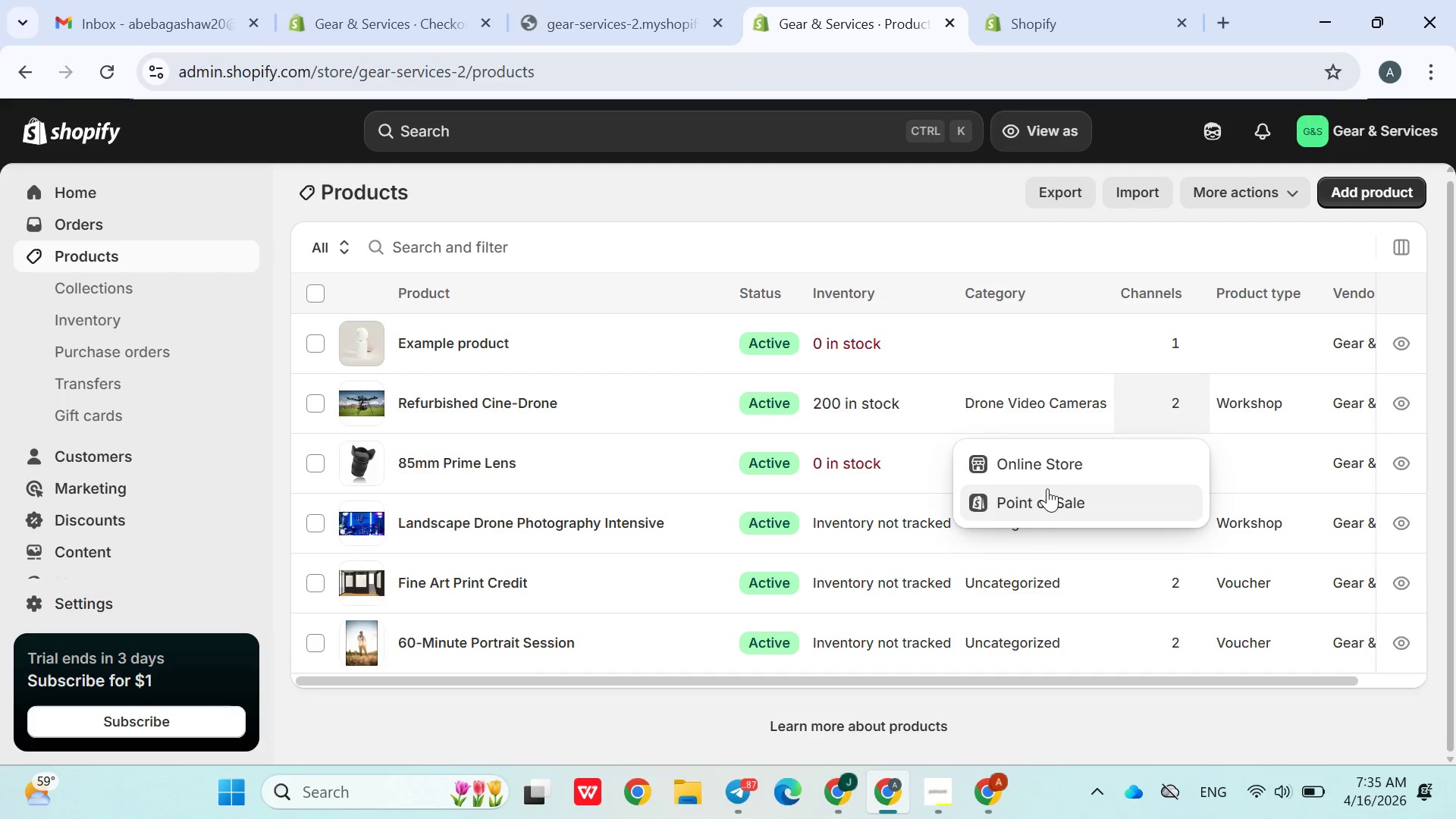 
left_click([1047, 488])
 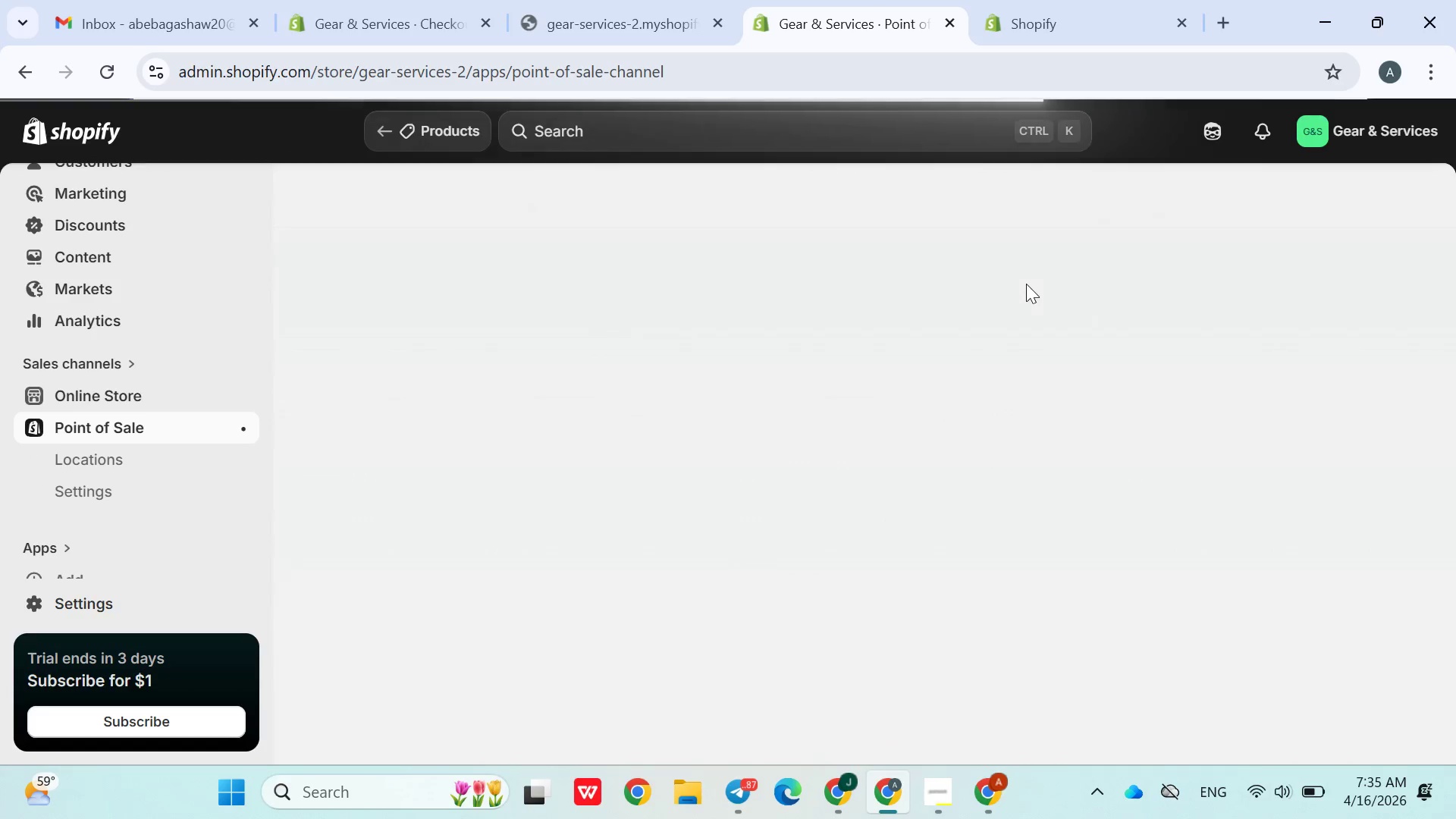 
wait(10.39)
 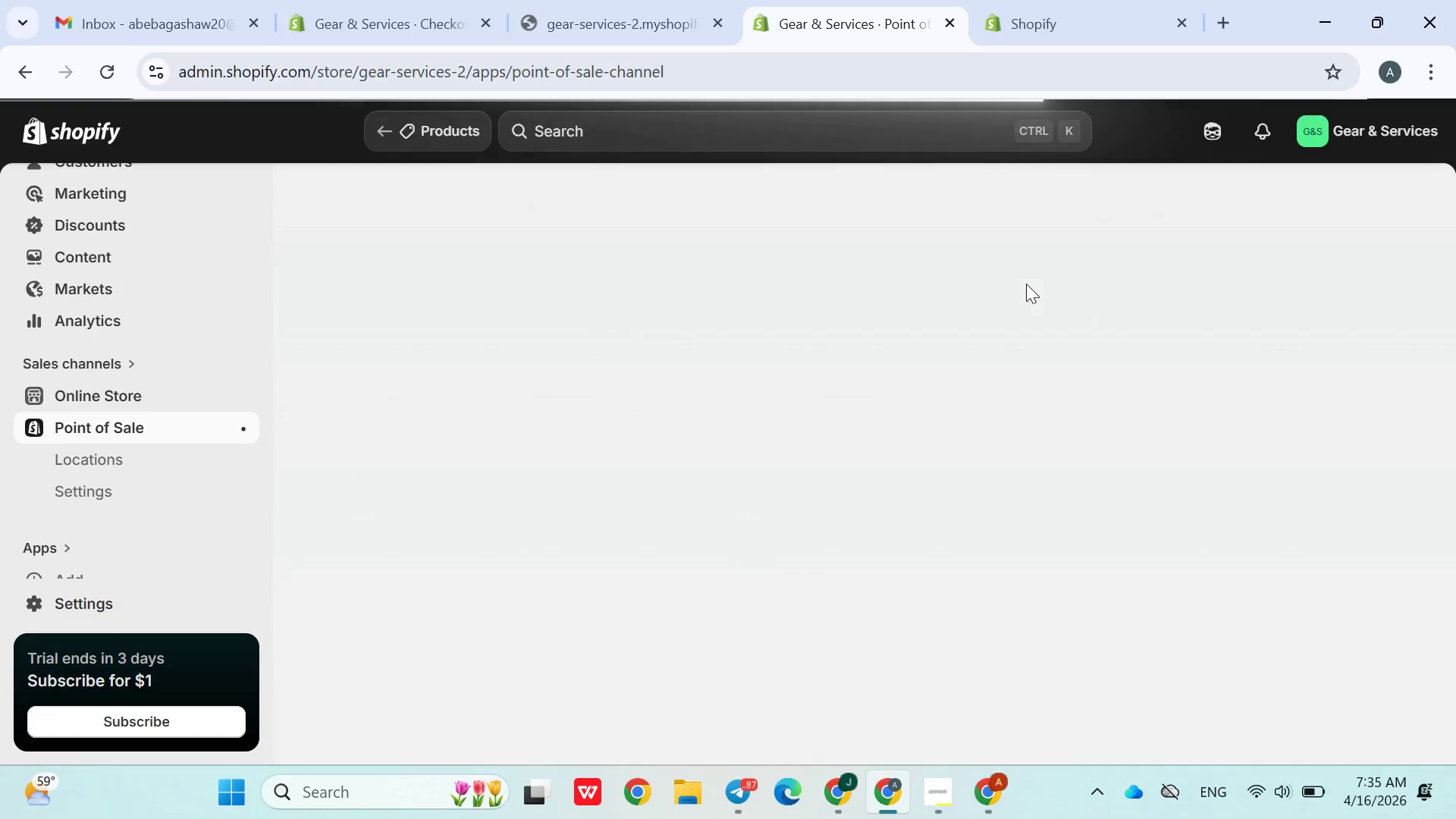 
left_click([206, 458])
 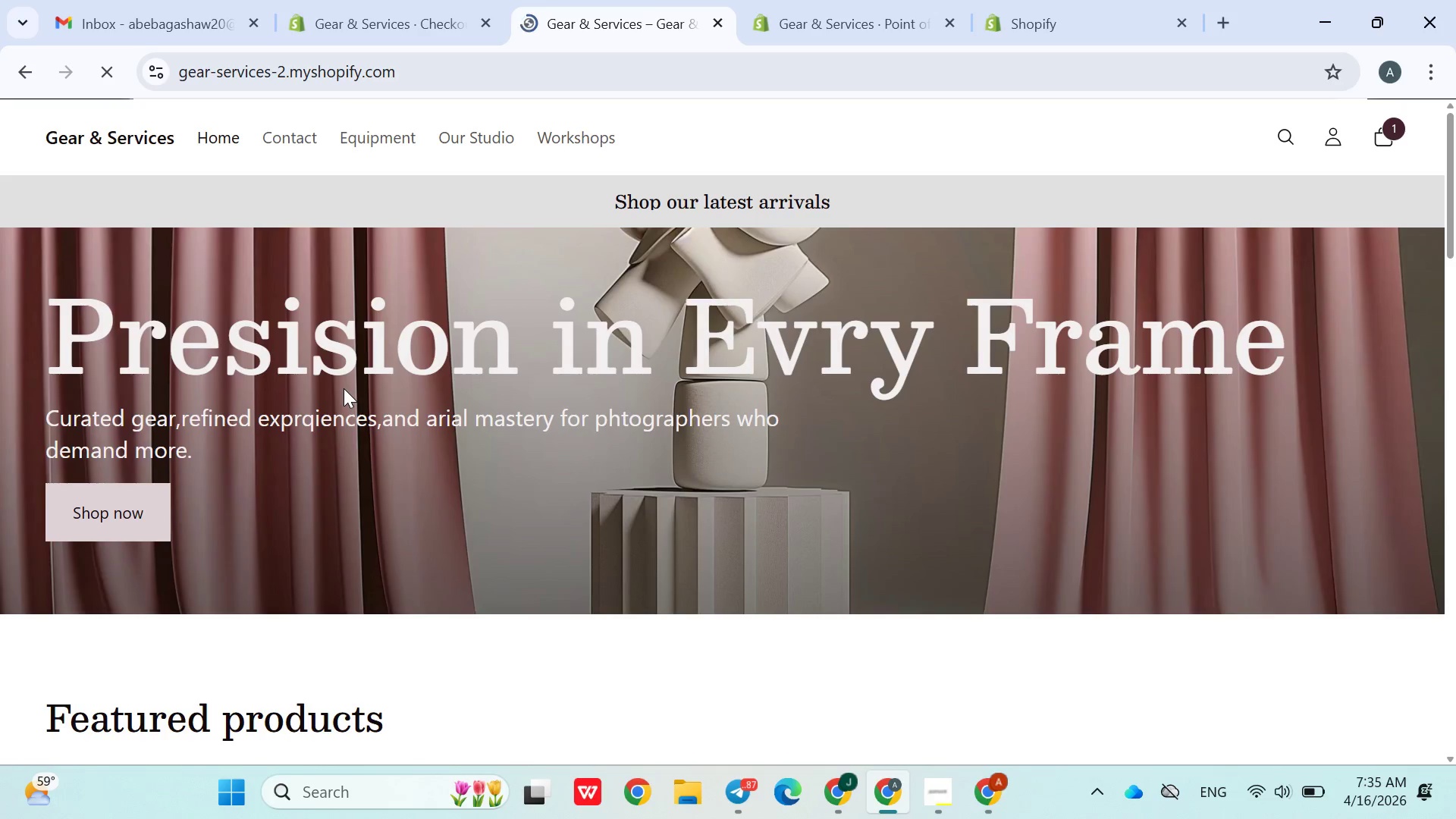 
scroll: coordinate [373, 395], scroll_direction: down, amount: 5.0
 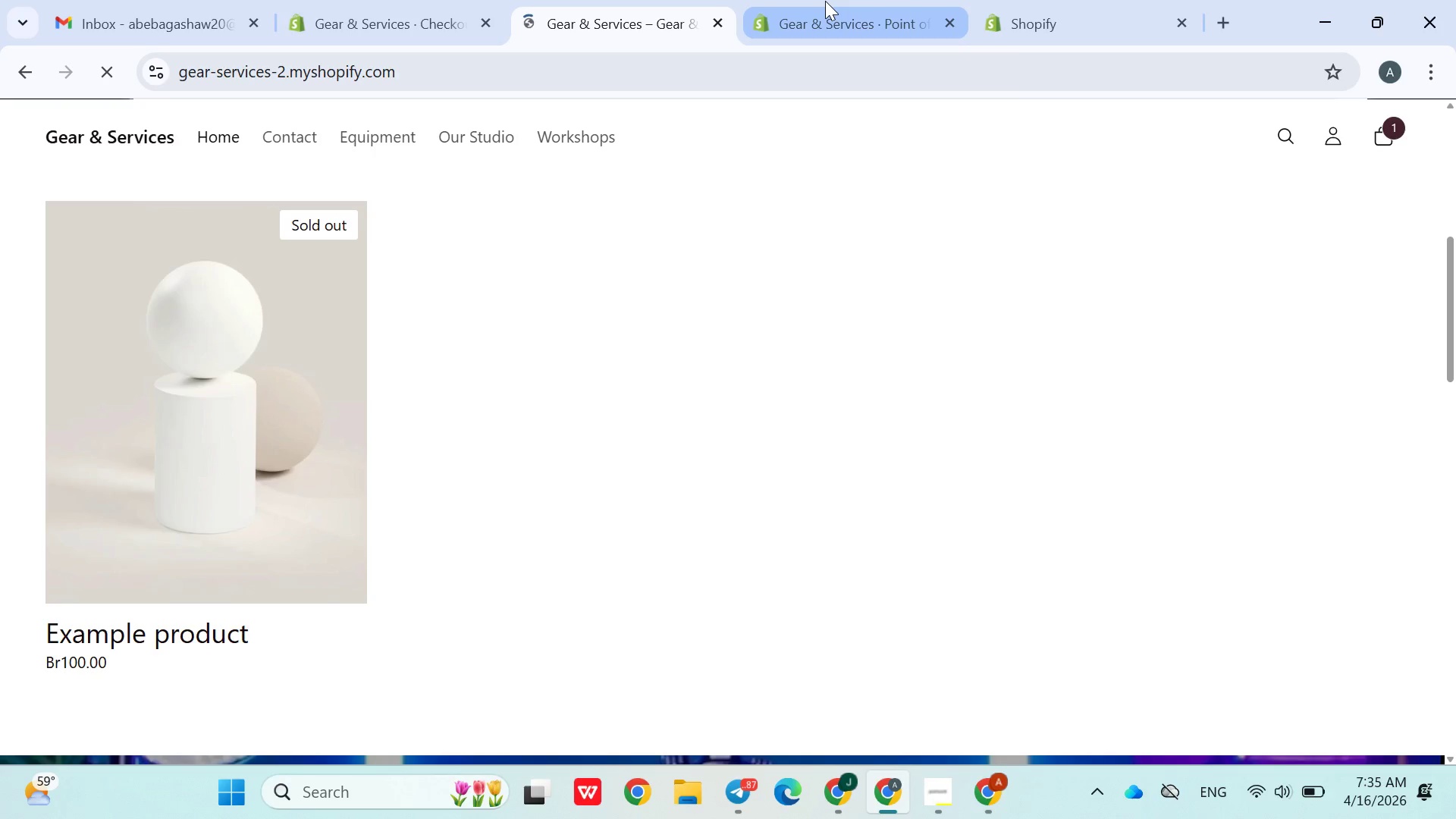 
left_click([825, 1])
 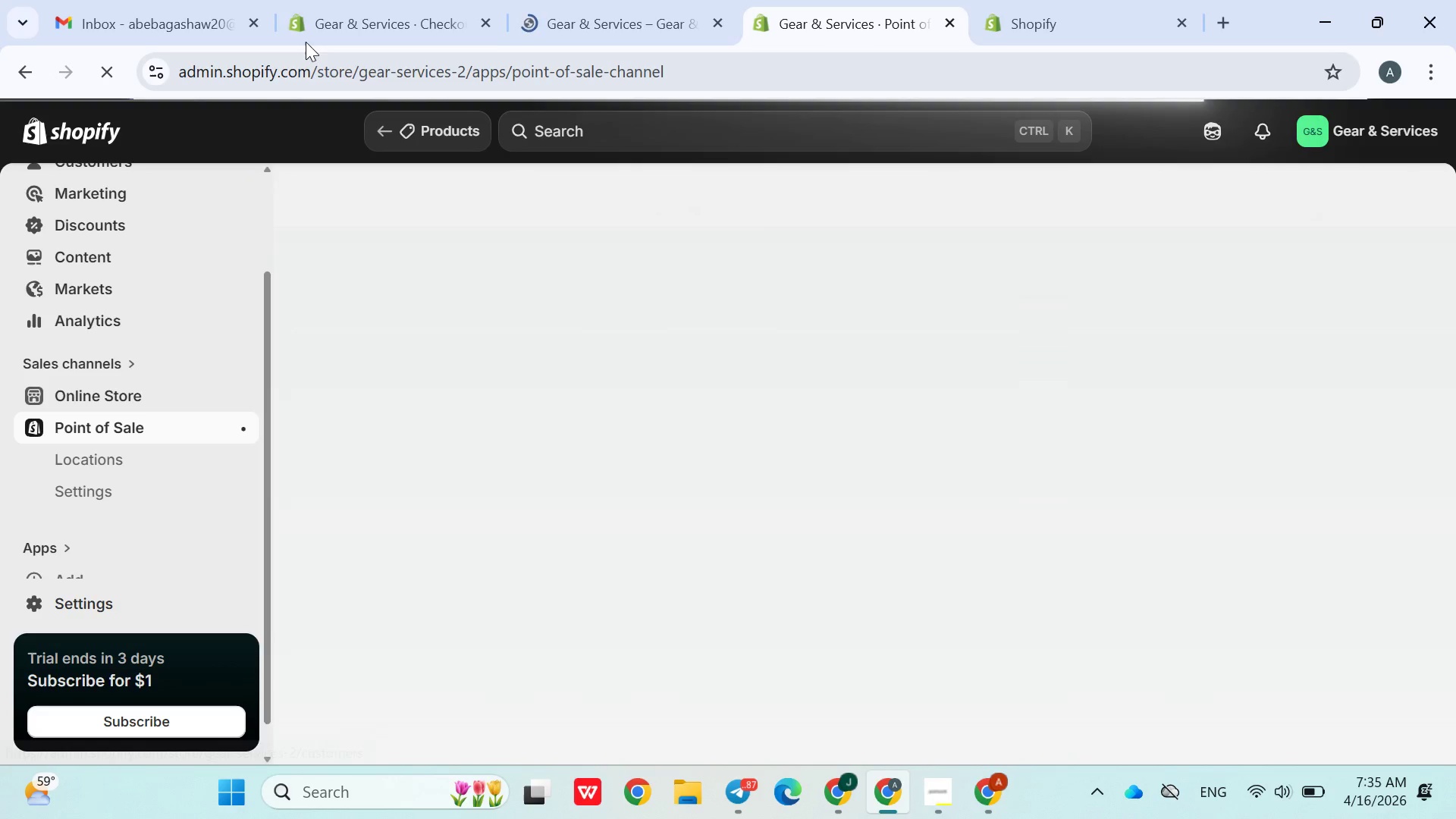 
left_click([318, 13])
 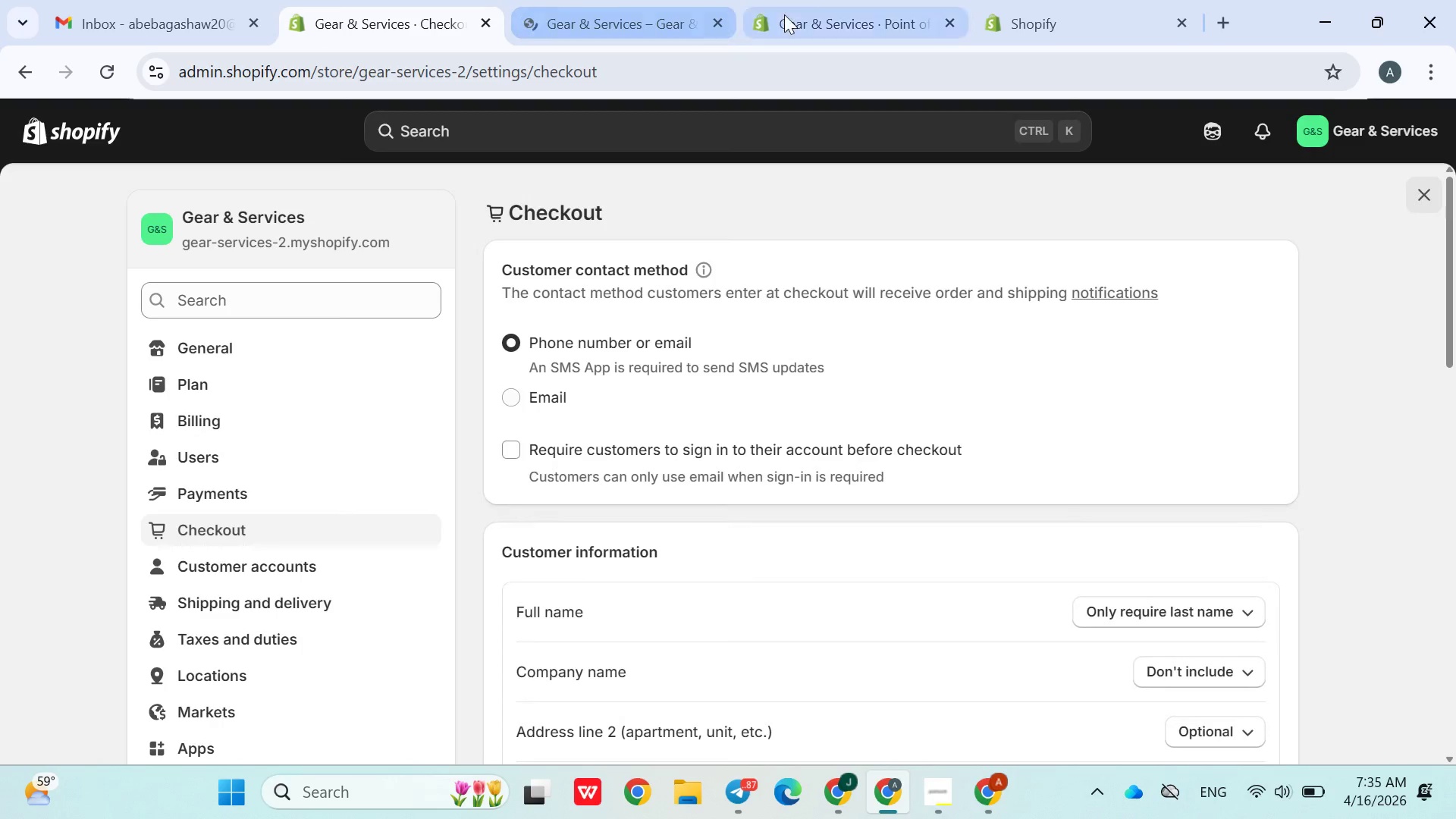 
left_click([784, 14])
 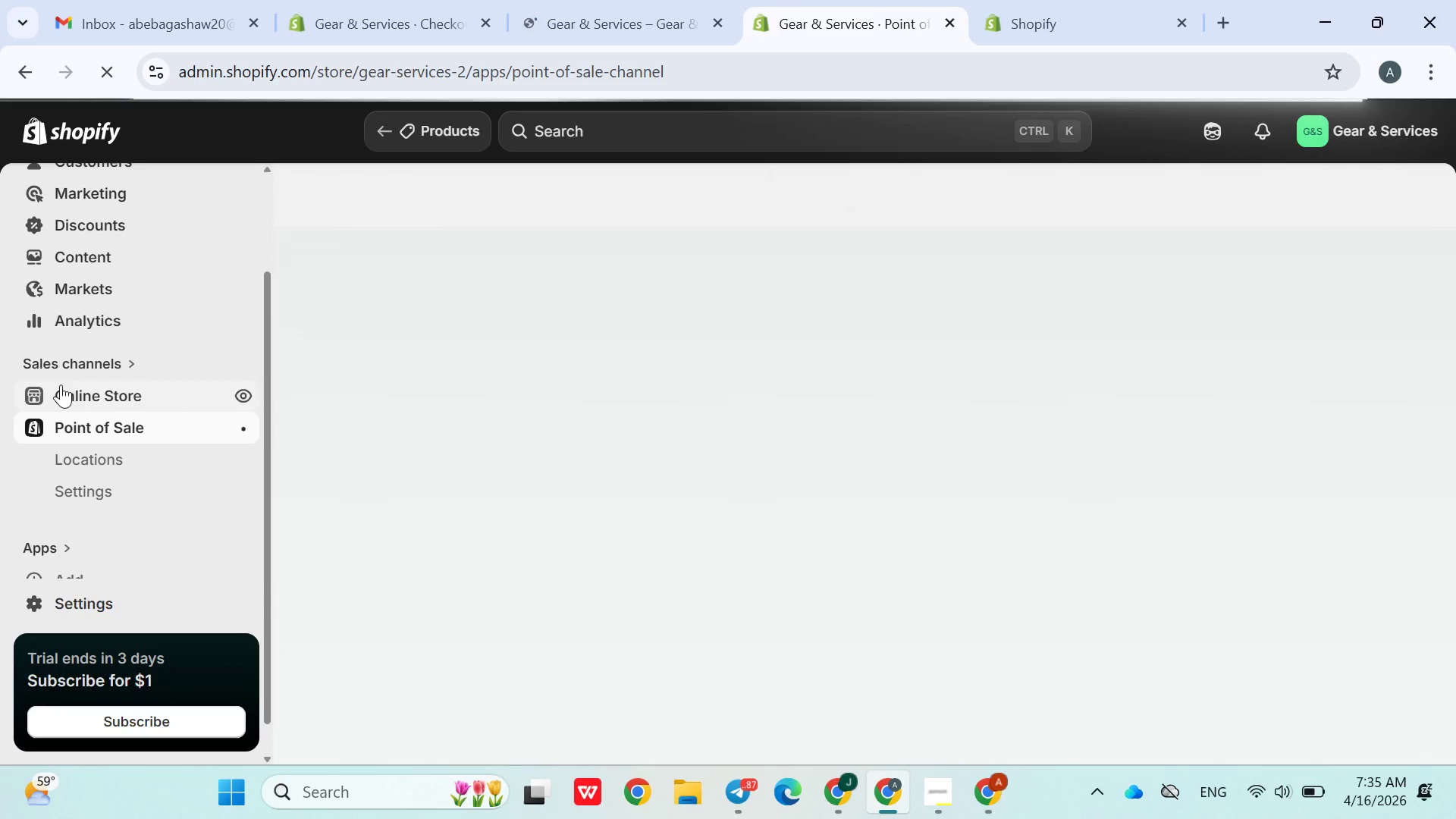 
scroll: coordinate [107, 321], scroll_direction: up, amount: 2.0
 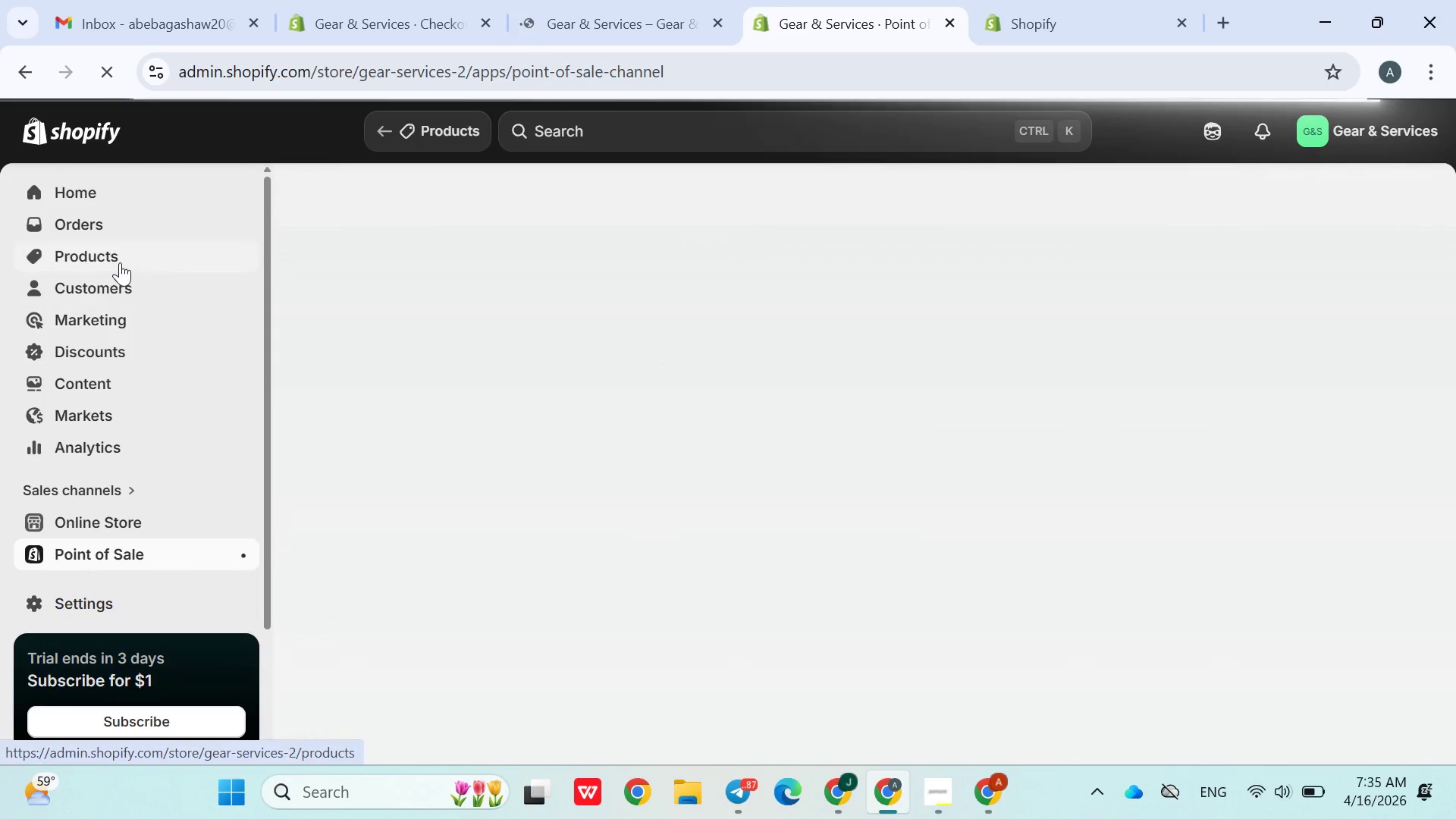 
left_click([120, 262])
 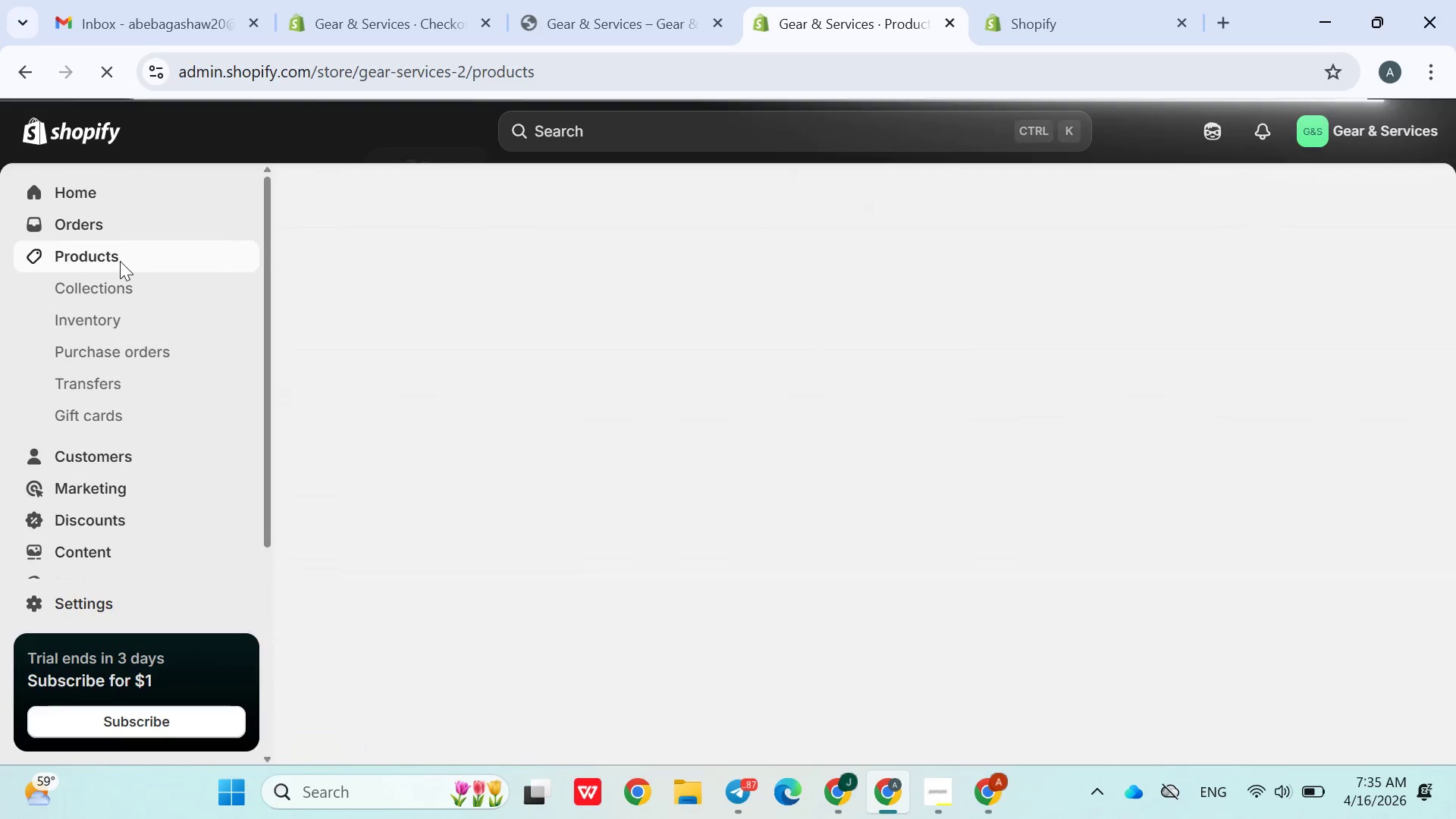 